 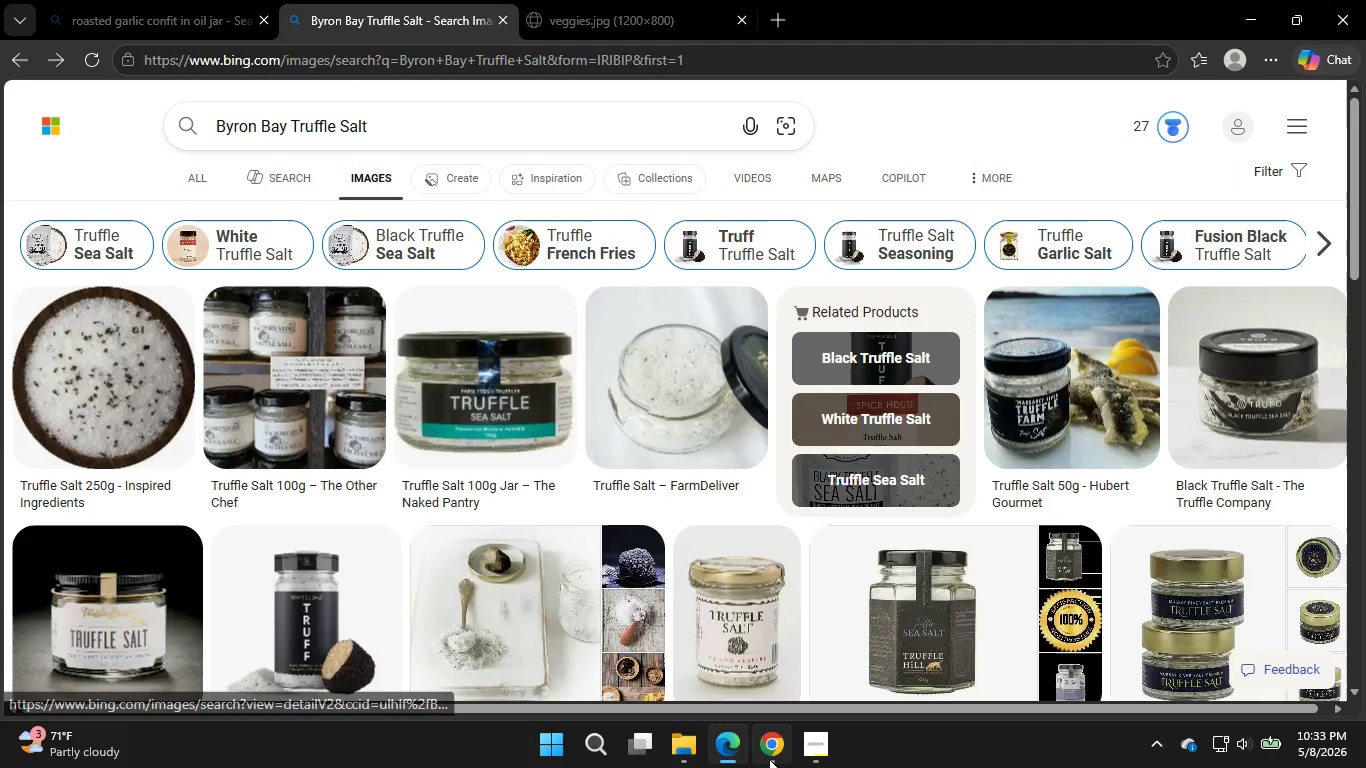 
left_click([682, 737])
 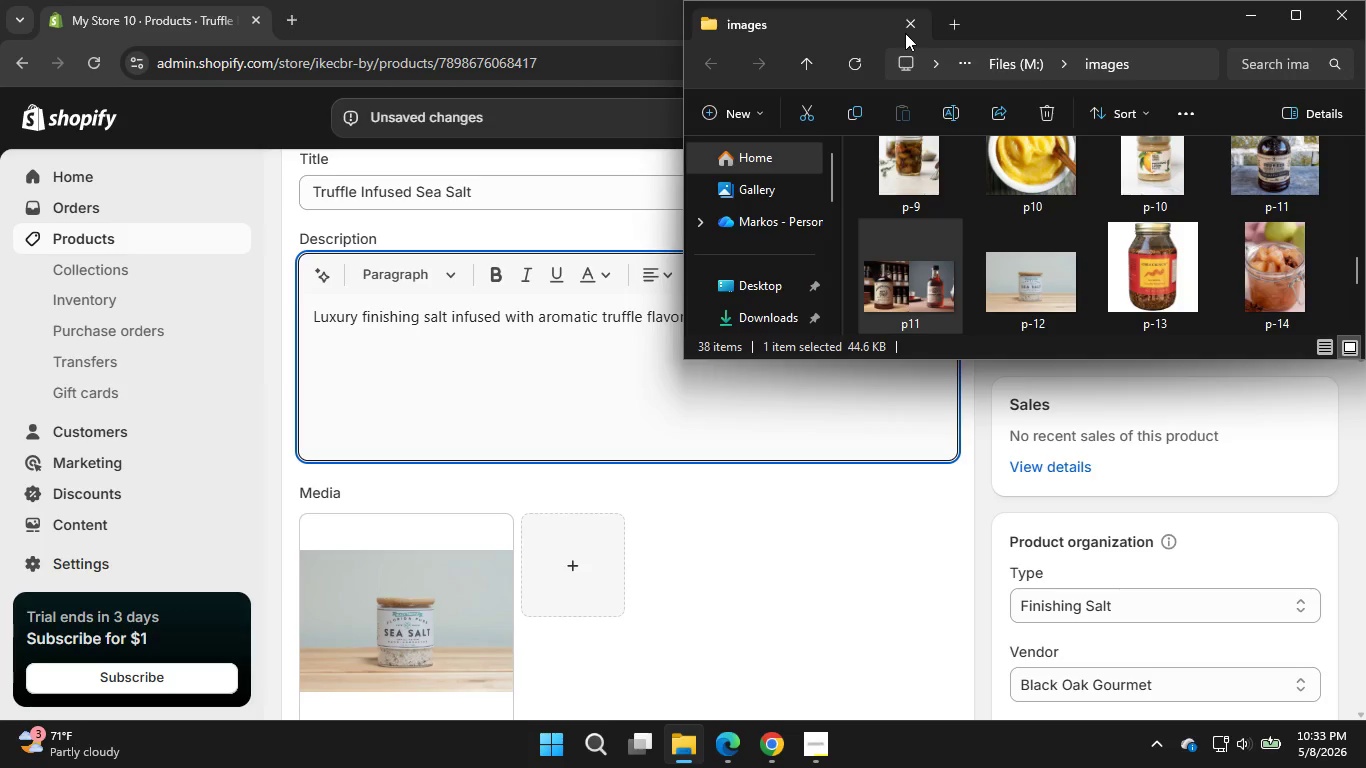 
left_click([845, 51])
 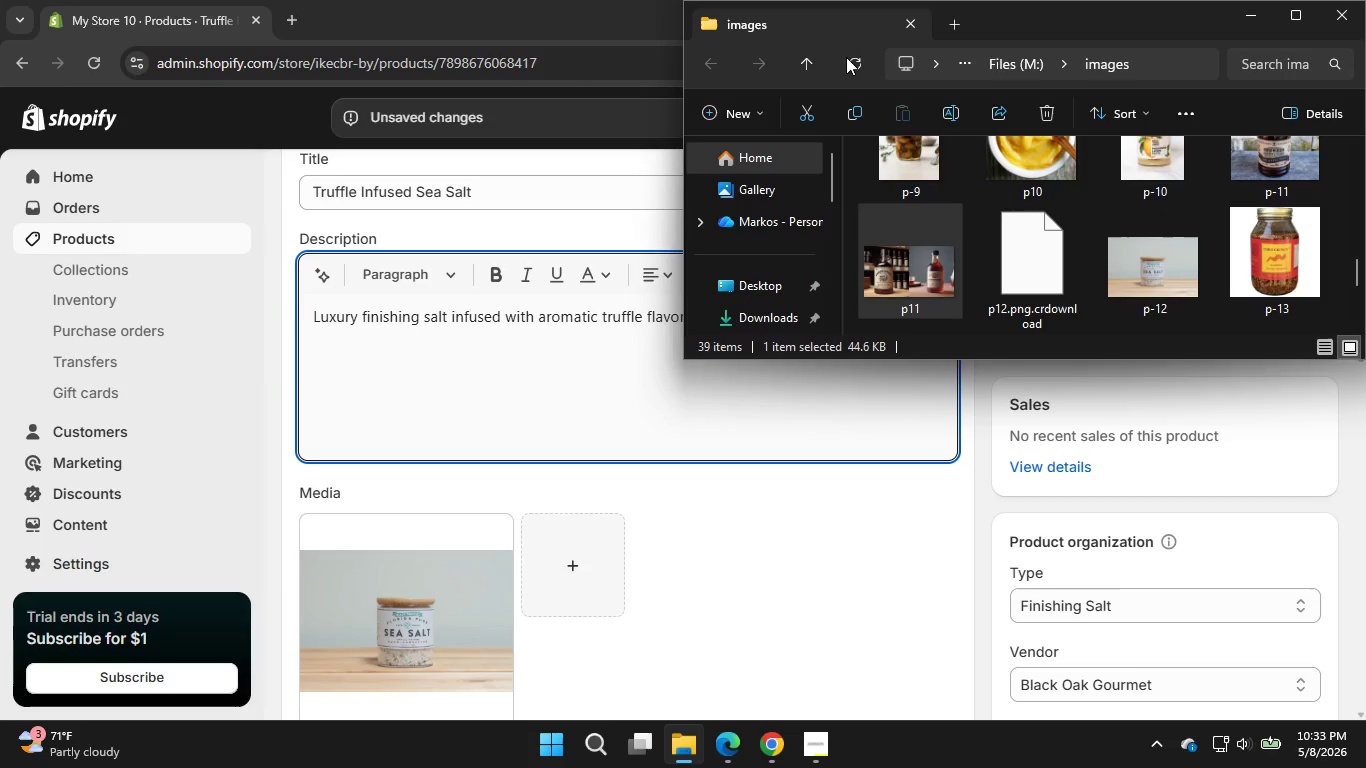 
left_click([846, 57])
 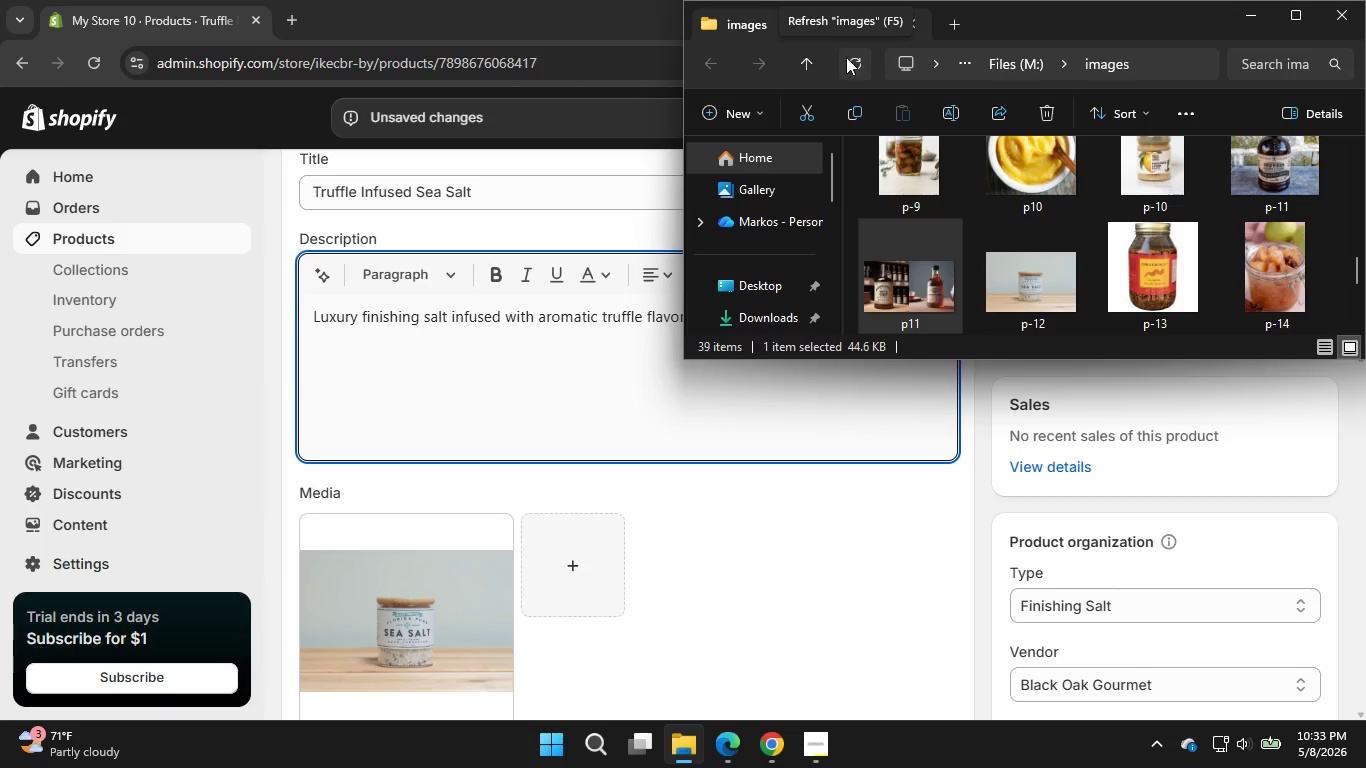 
wait(7.78)
 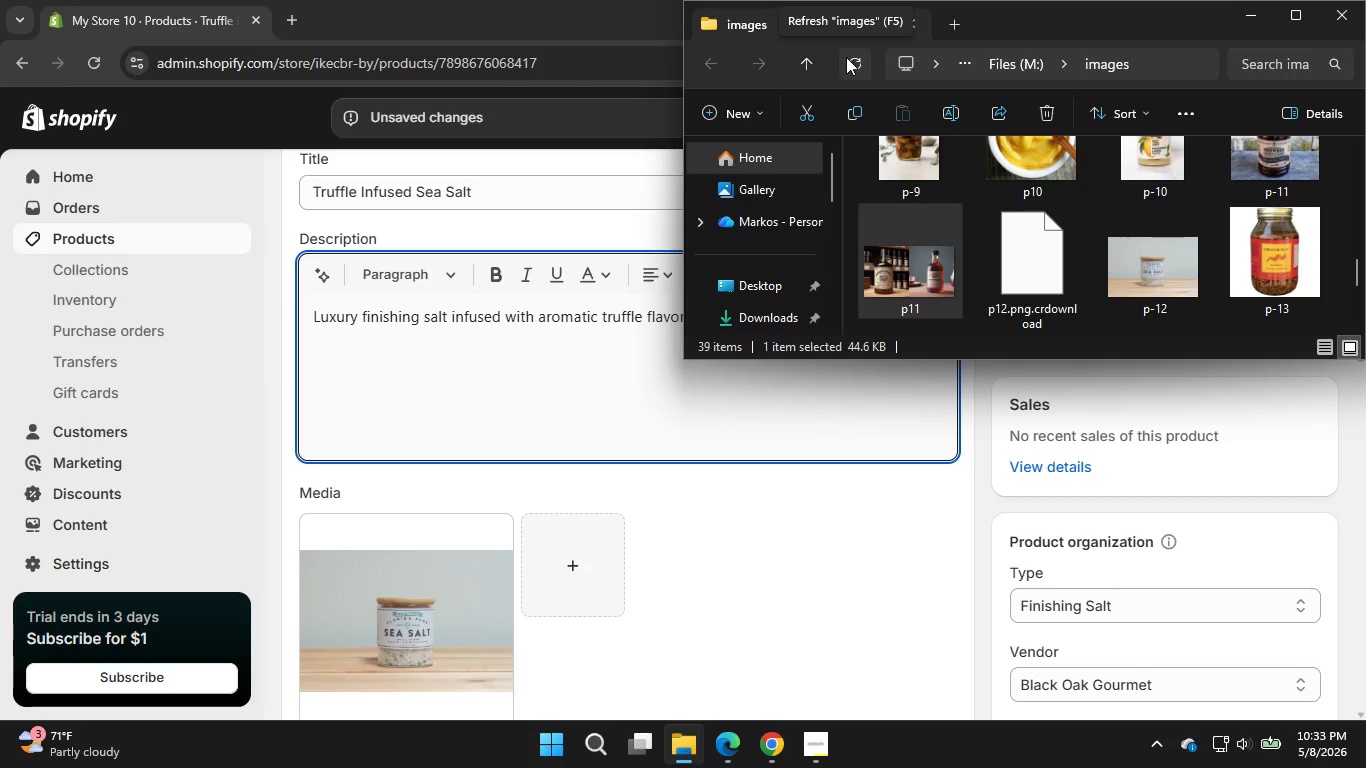 
left_click([856, 57])
 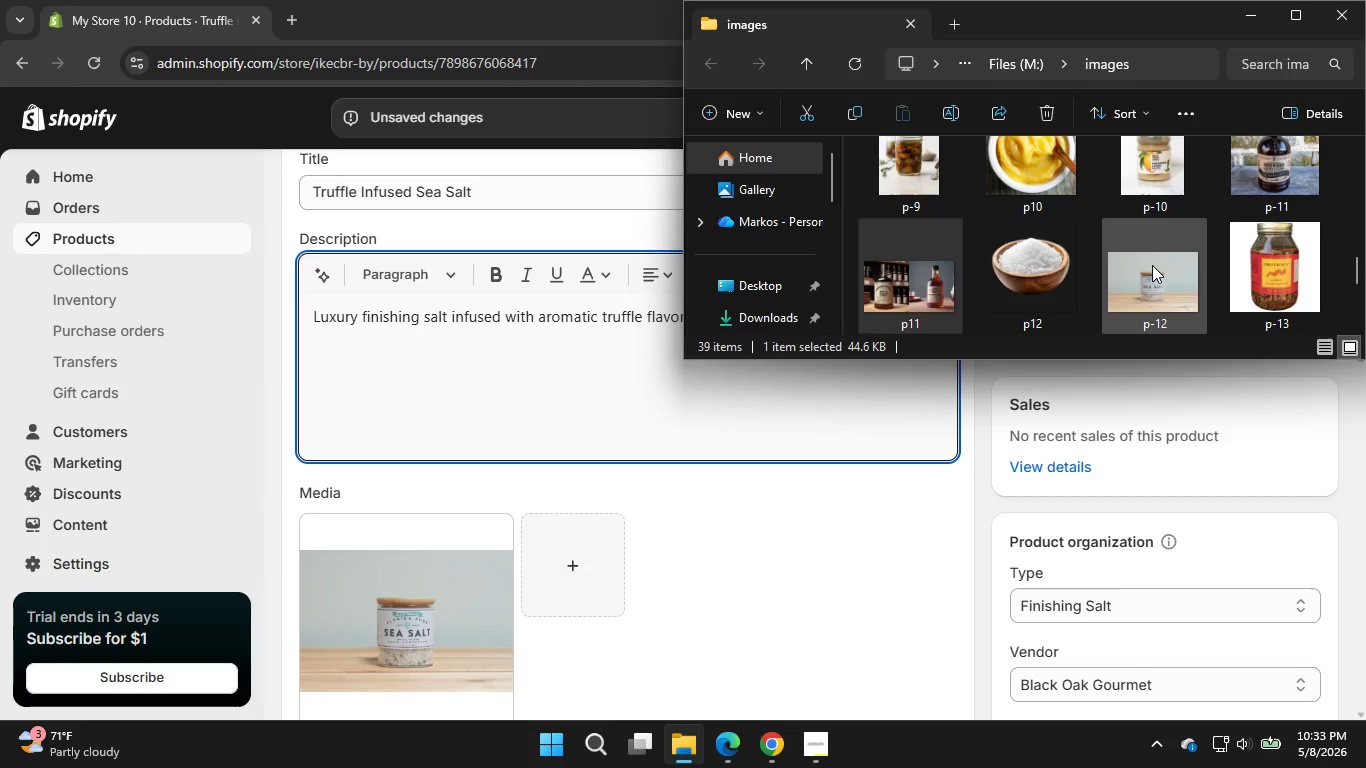 
scroll: coordinate [1152, 265], scroll_direction: up, amount: 2.0
 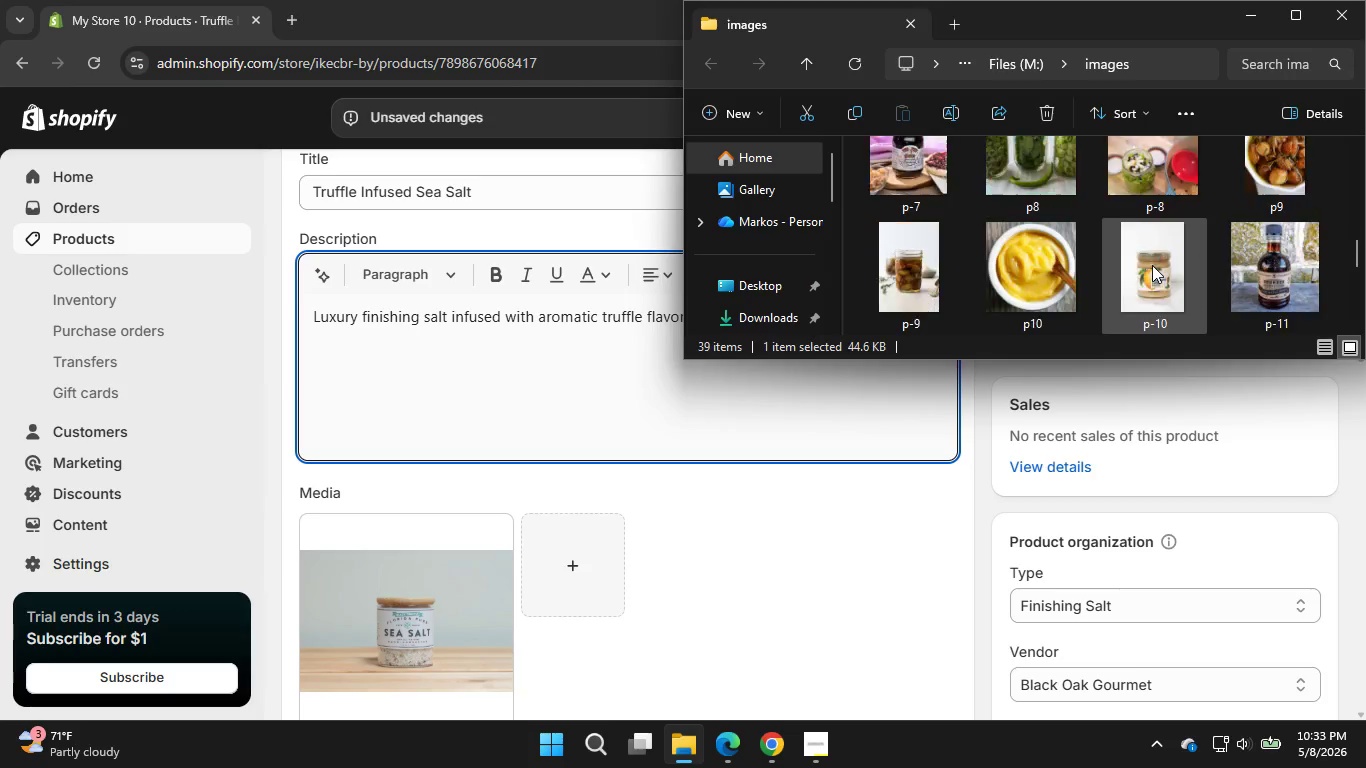 
scroll: coordinate [1152, 265], scroll_direction: down, amount: 2.0
 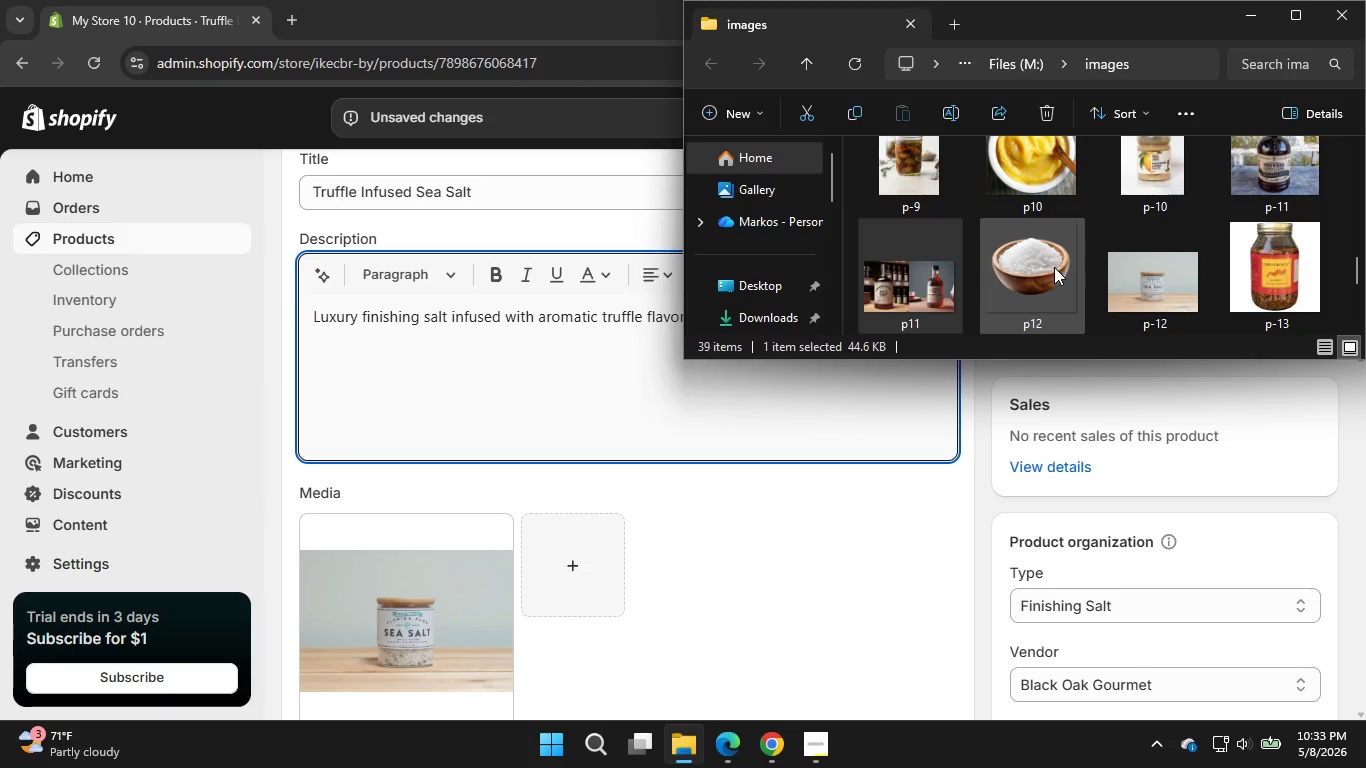 
left_click_drag(start_coordinate=[1052, 267], to_coordinate=[627, 589])
 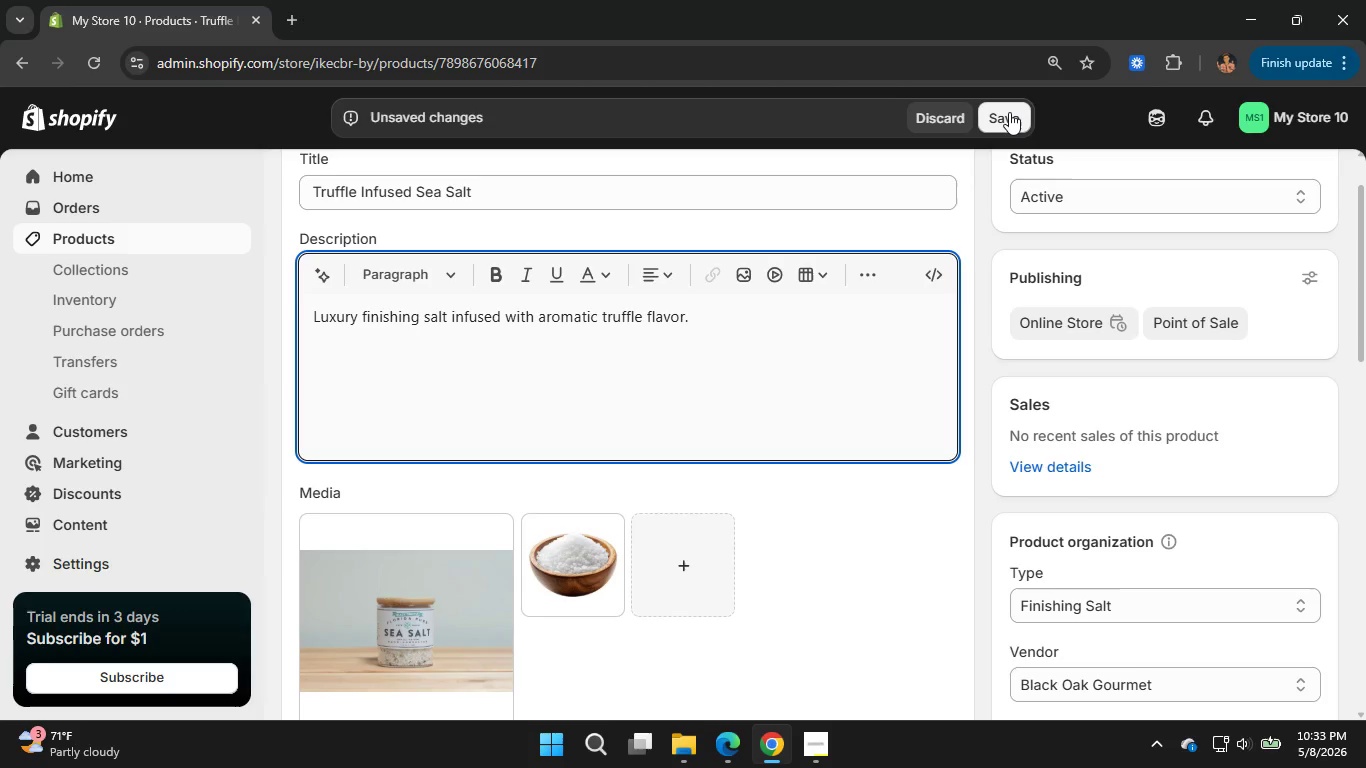 
wait(32.09)
 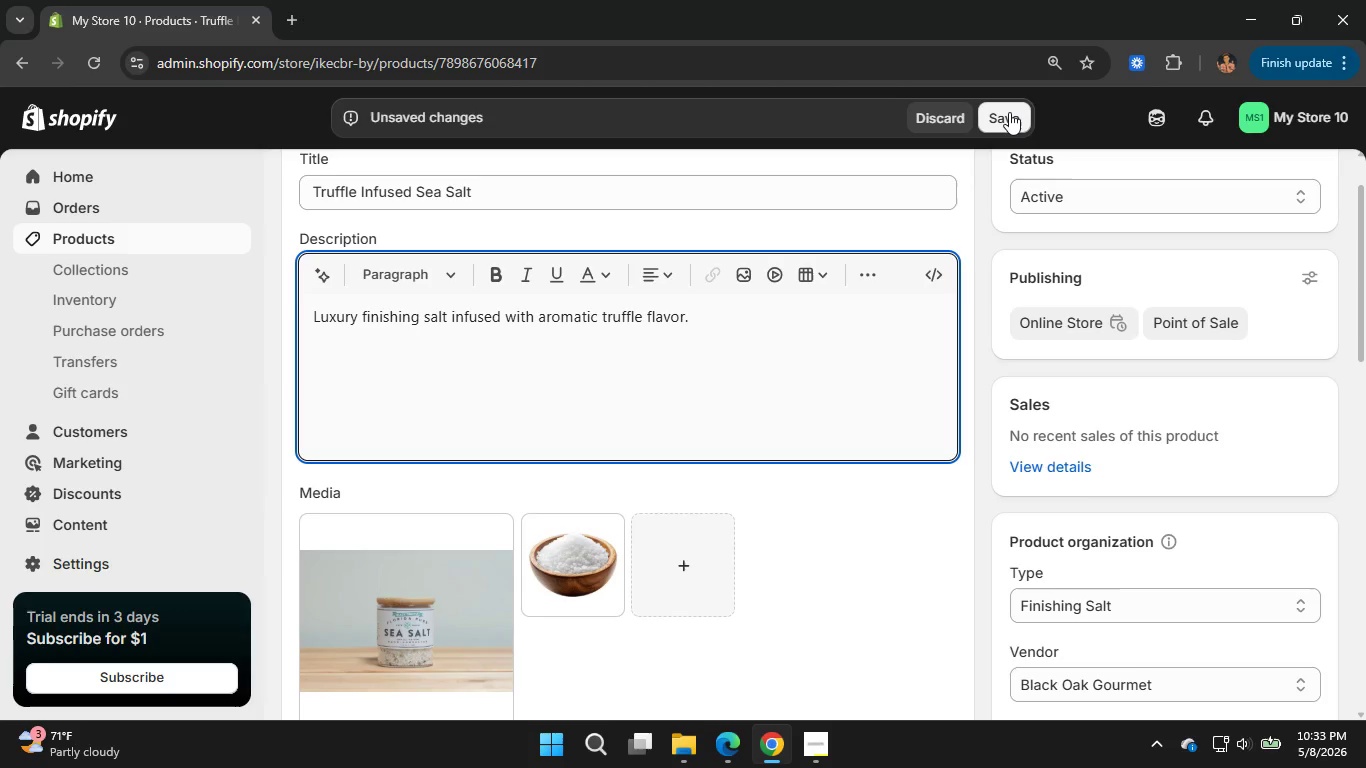 
scroll: coordinate [939, 398], scroll_direction: up, amount: 1.0
 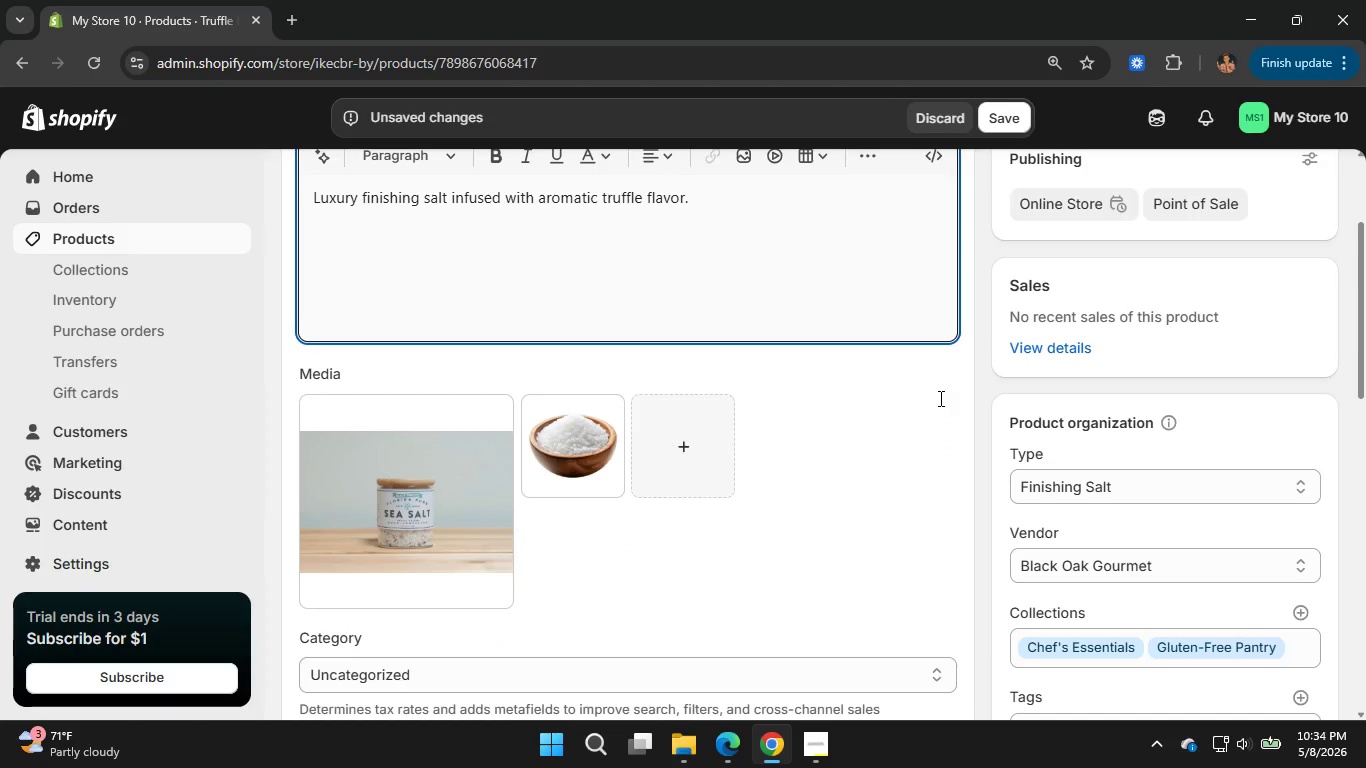 
scroll: coordinate [939, 398], scroll_direction: down, amount: 1.0
 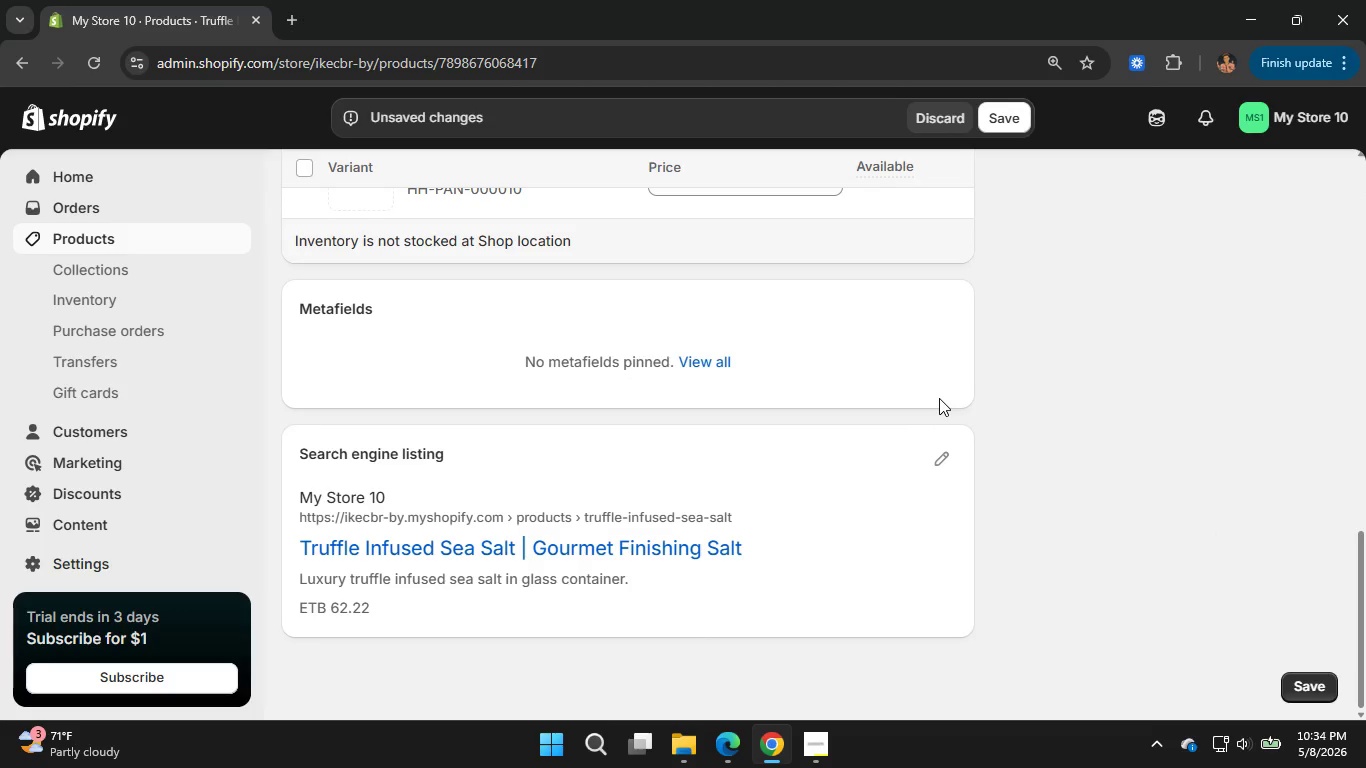 
scroll: coordinate [939, 398], scroll_direction: up, amount: 1.0
 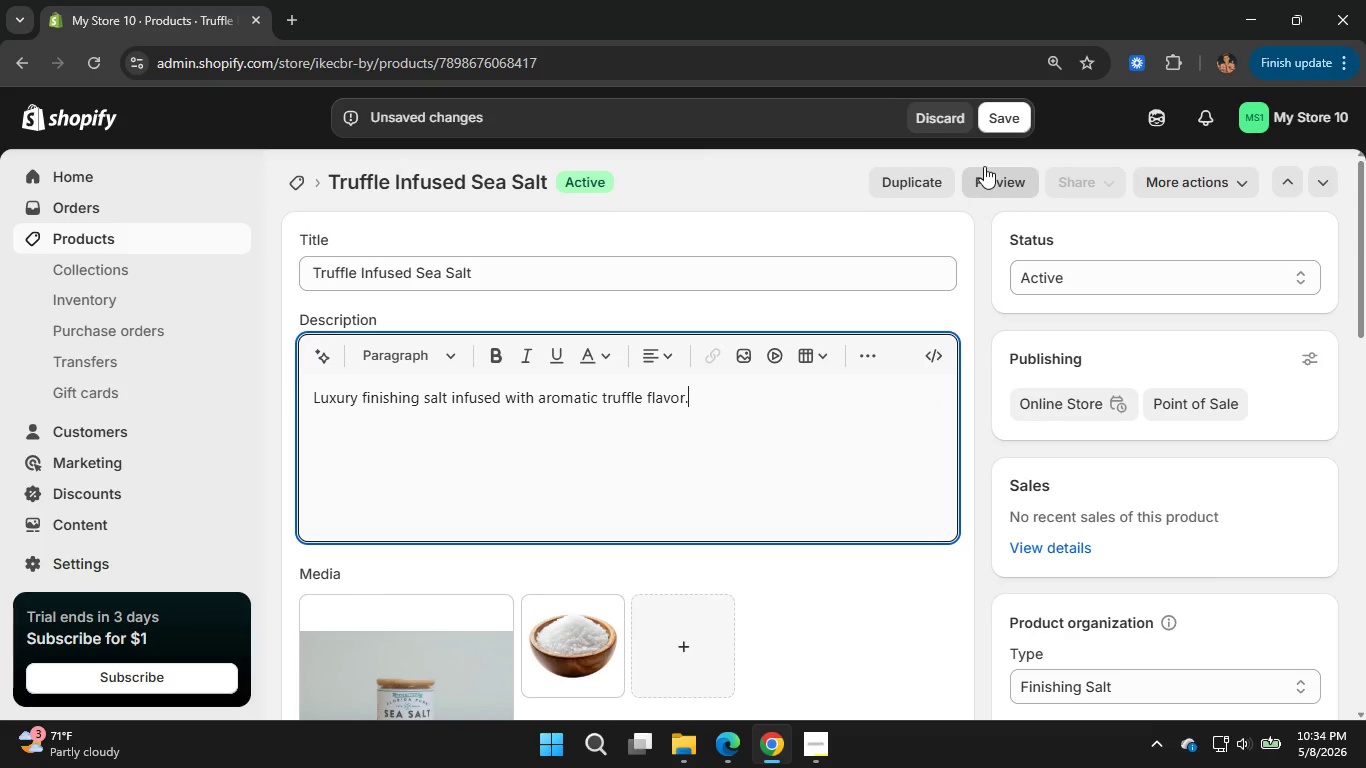 
left_click([1002, 112])
 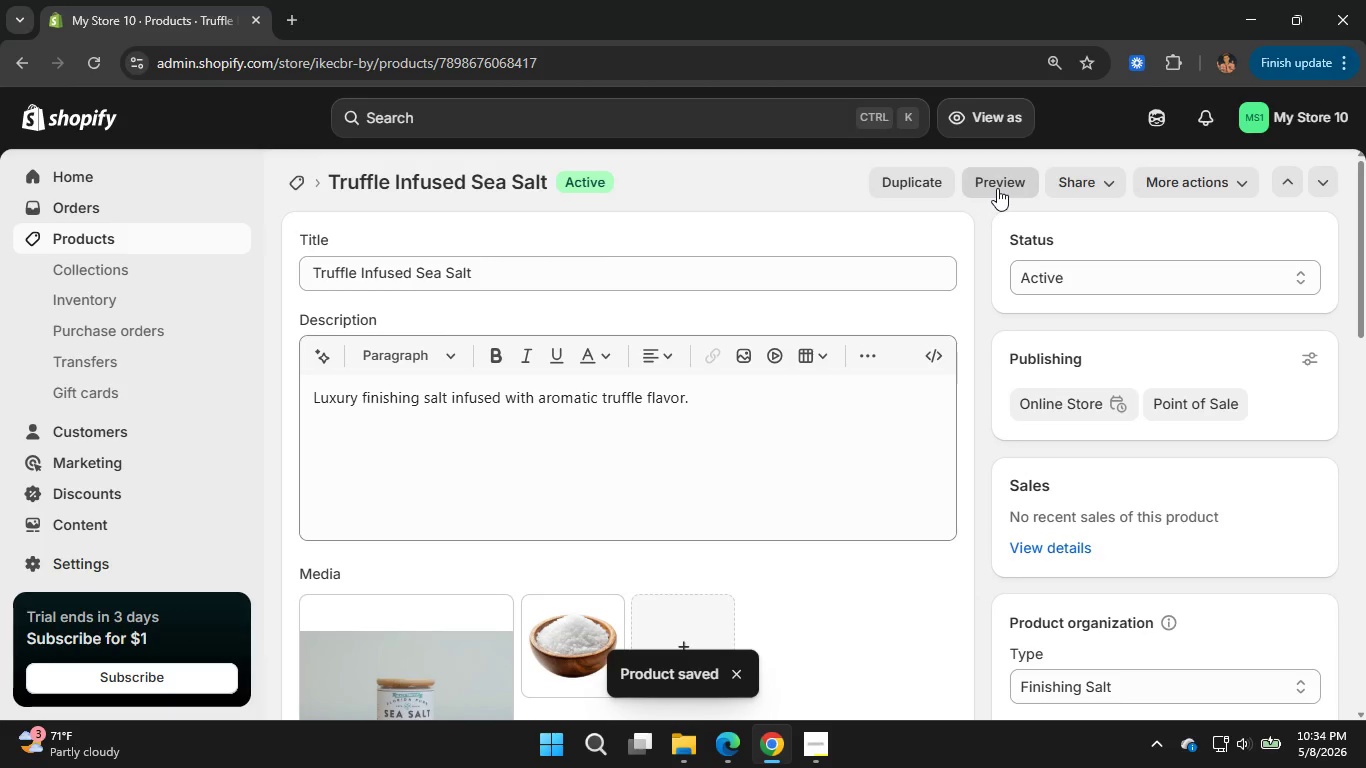 
wait(16.94)
 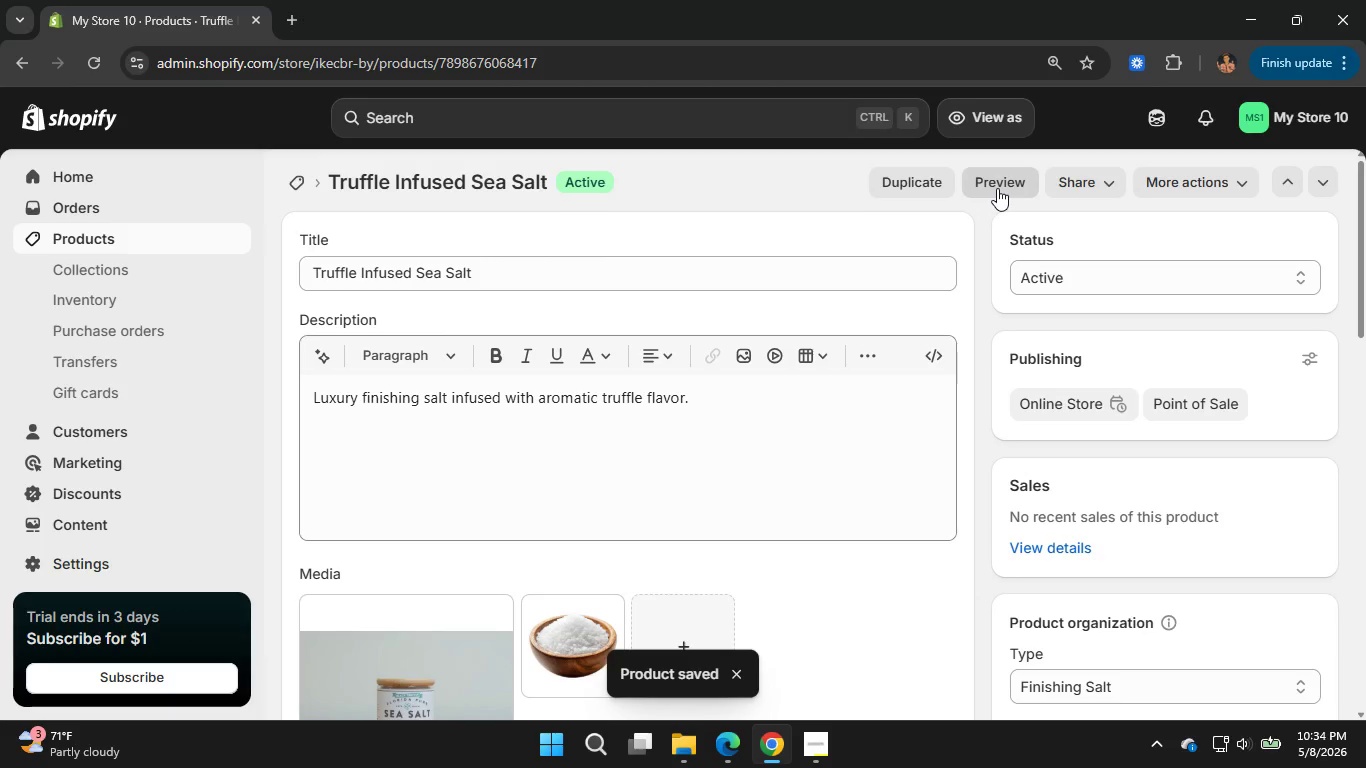 
scroll: coordinate [699, 369], scroll_direction: down, amount: 14.0
 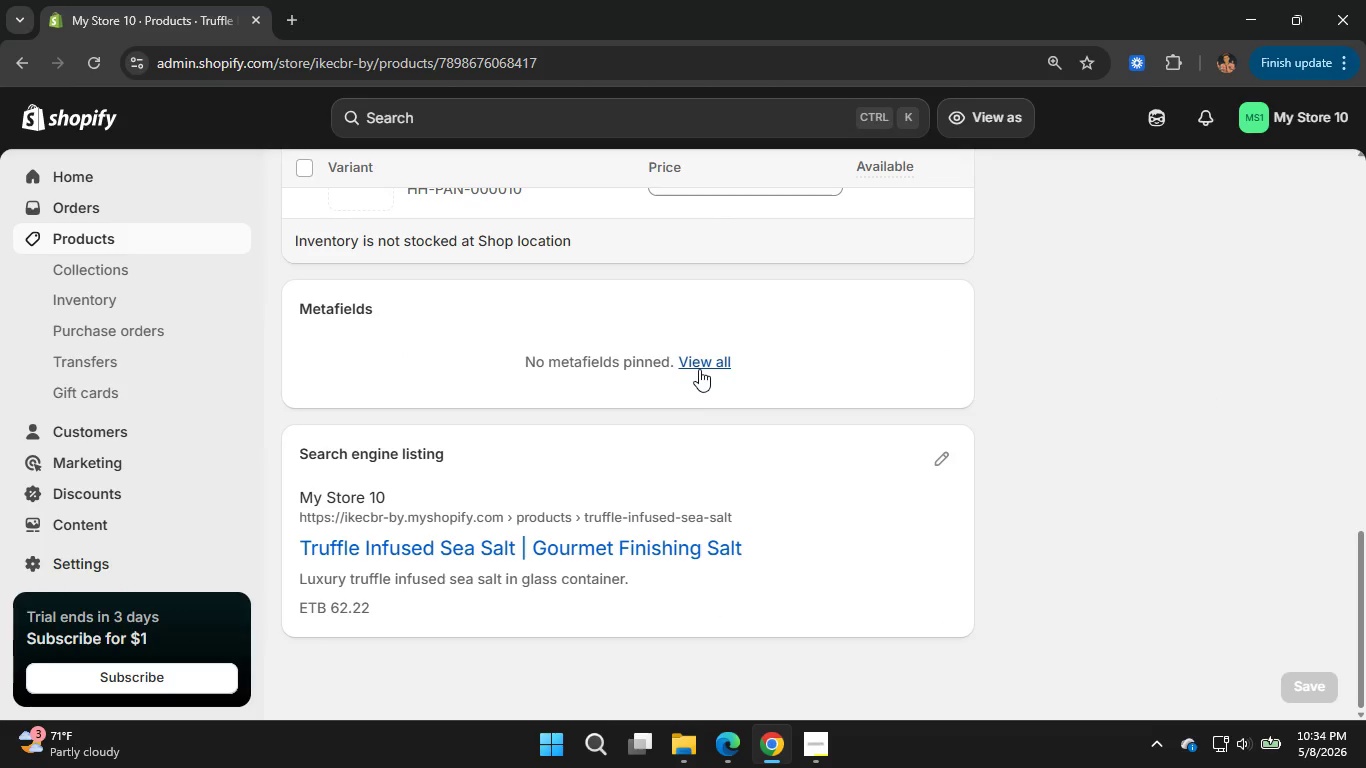 
scroll: coordinate [564, 330], scroll_direction: up, amount: 12.0
 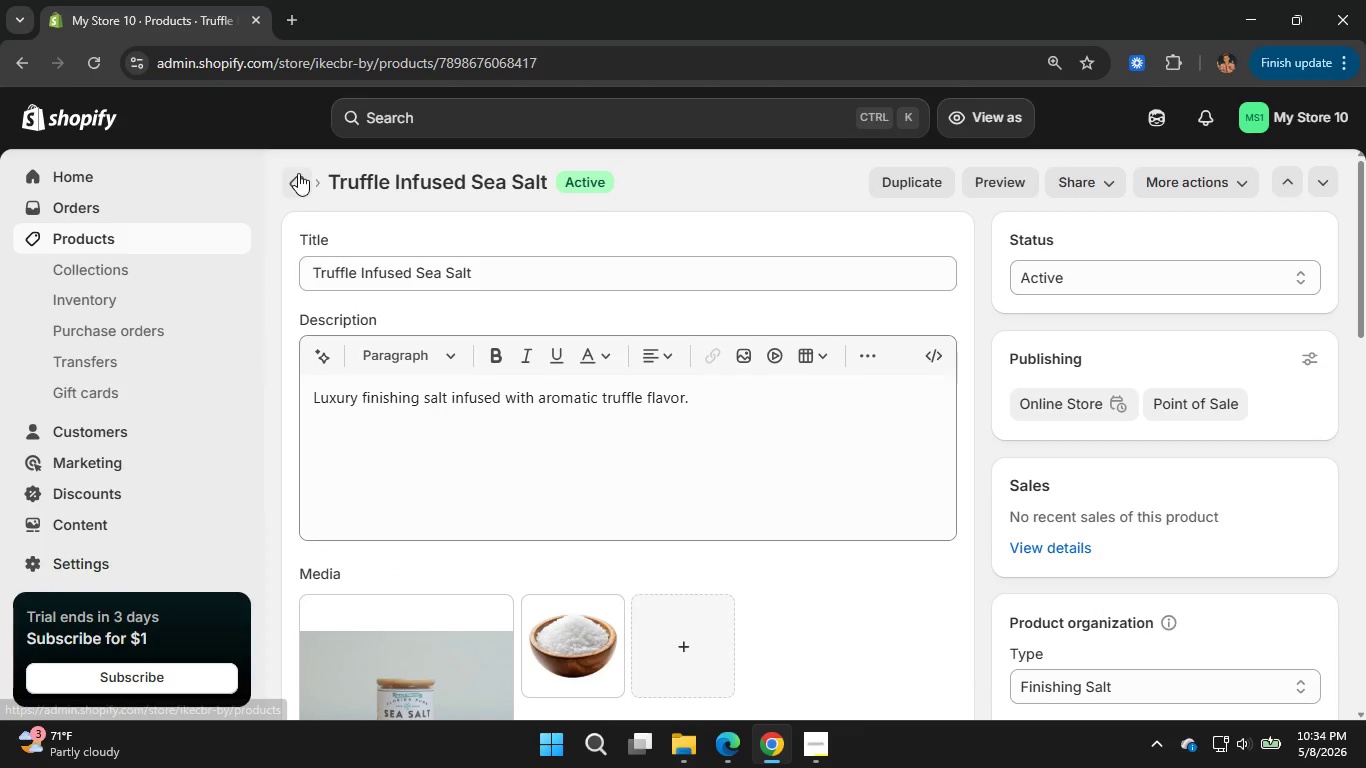 
left_click([298, 173])
 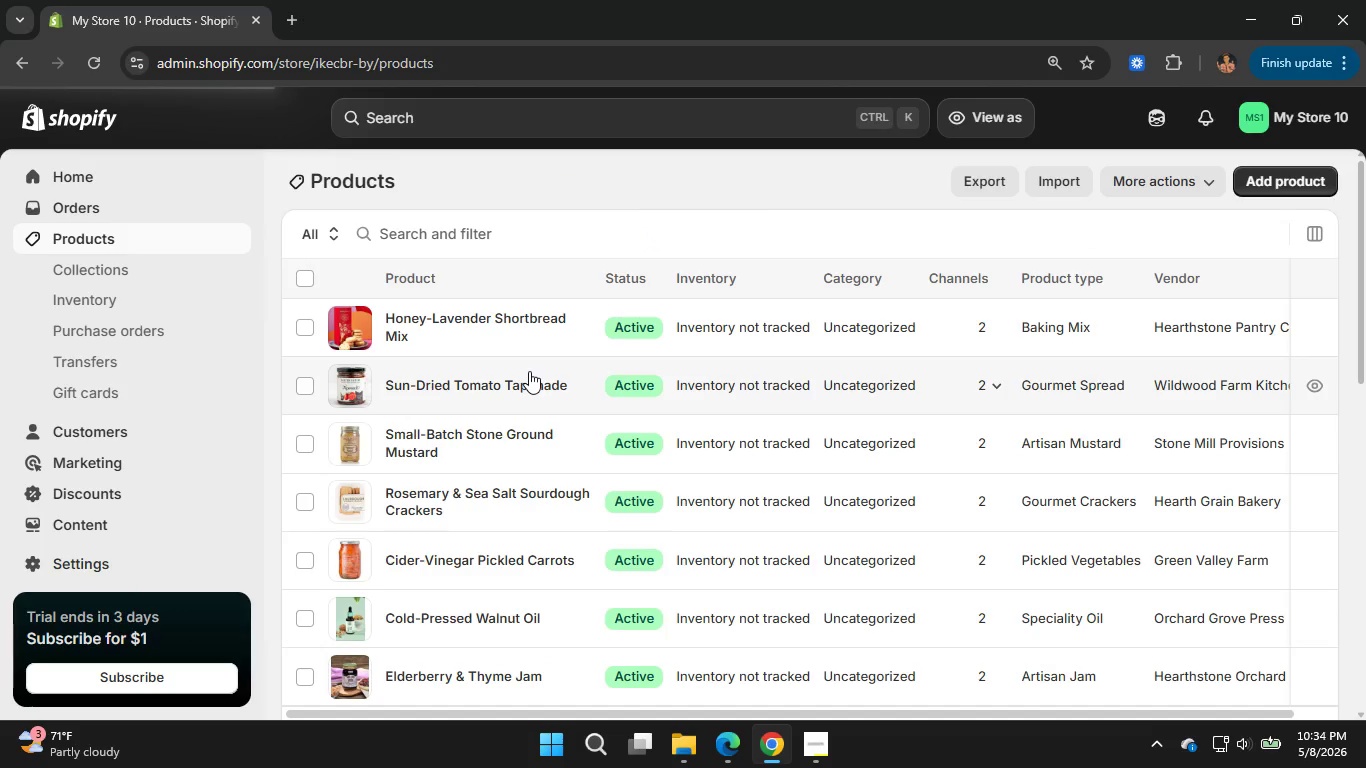 
wait(13.5)
 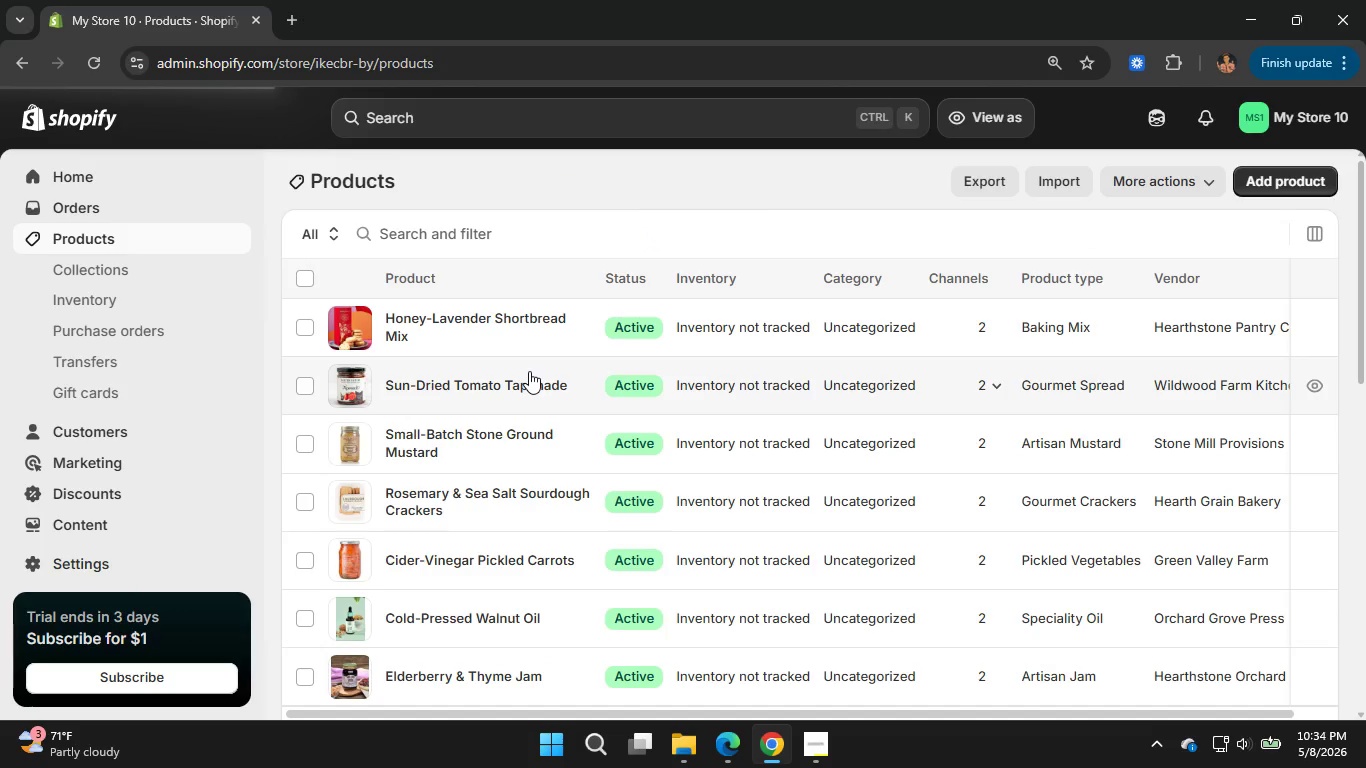 
scroll: coordinate [992, 301], scroll_direction: none, amount: 0.0
 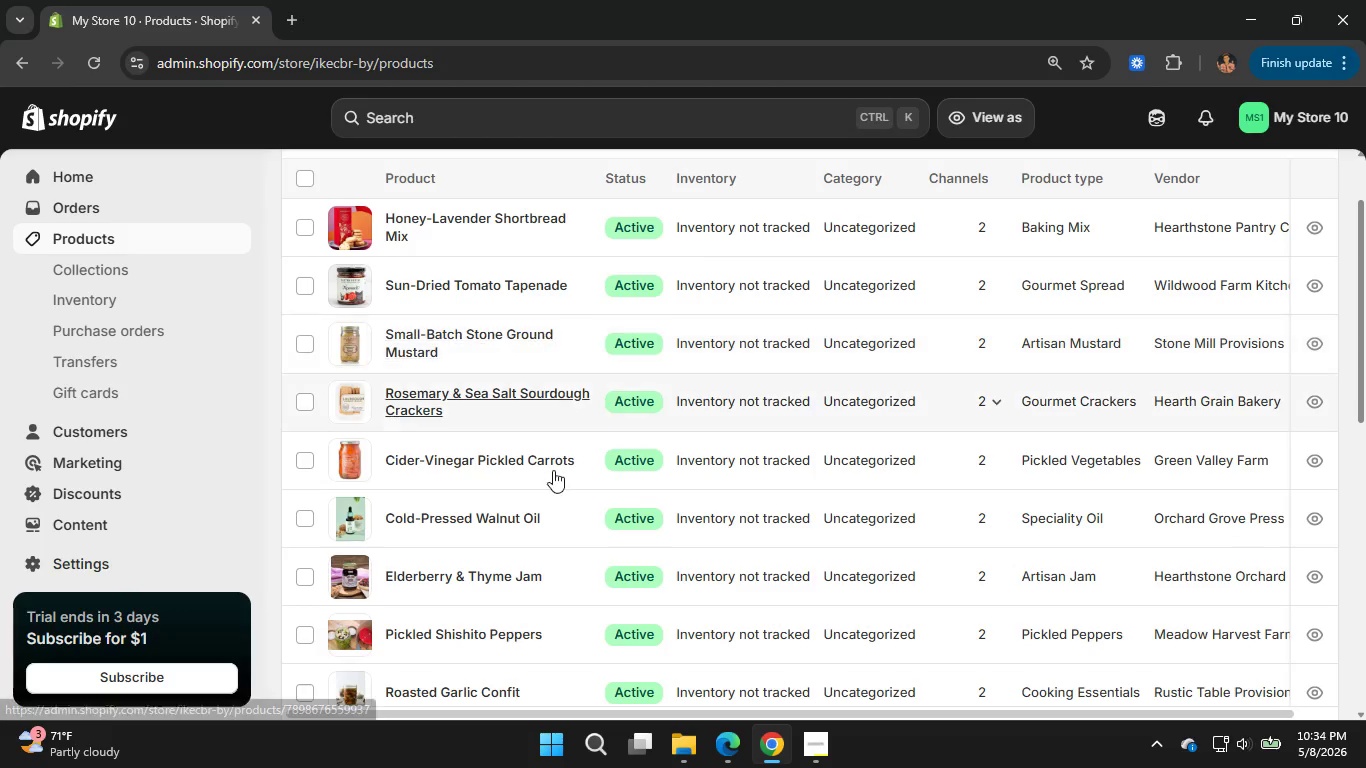 
wait(5.3)
 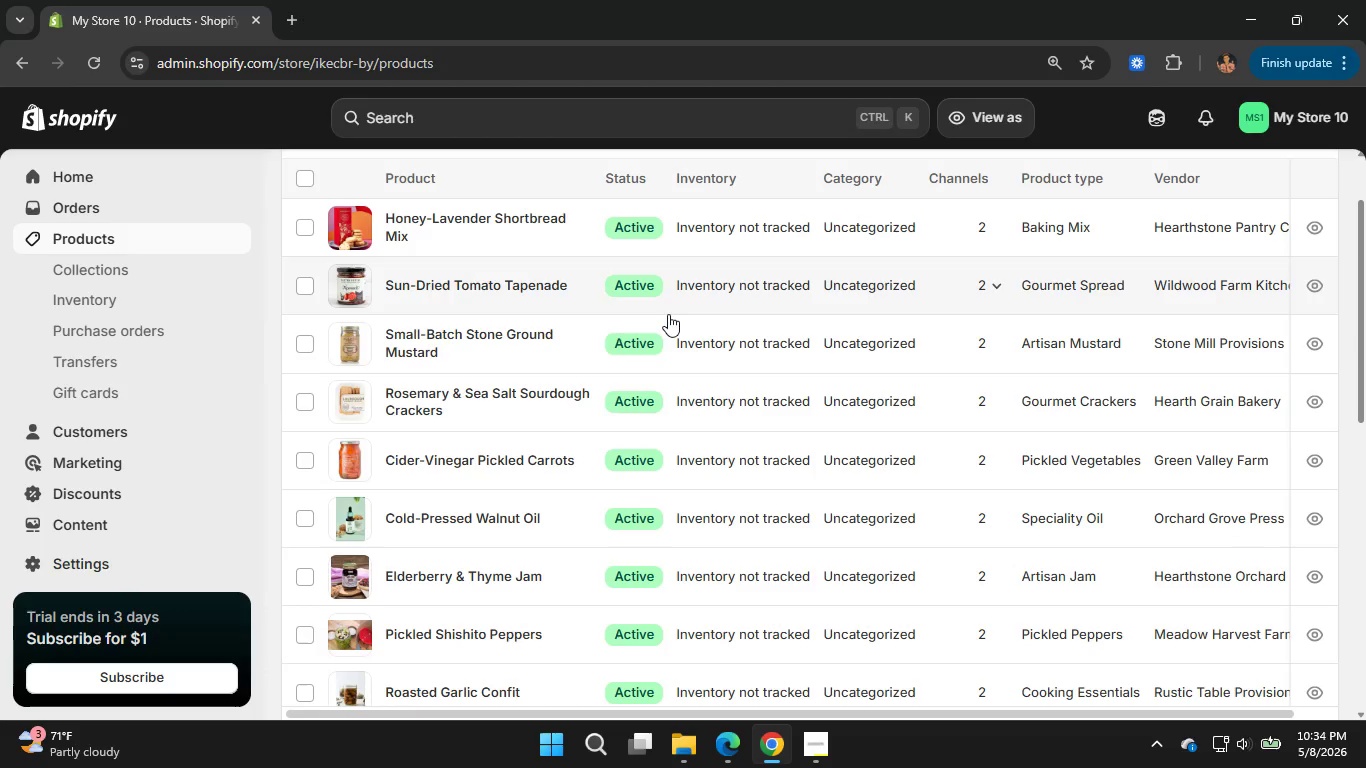 
scroll: coordinate [474, 534], scroll_direction: down, amount: 5.0
 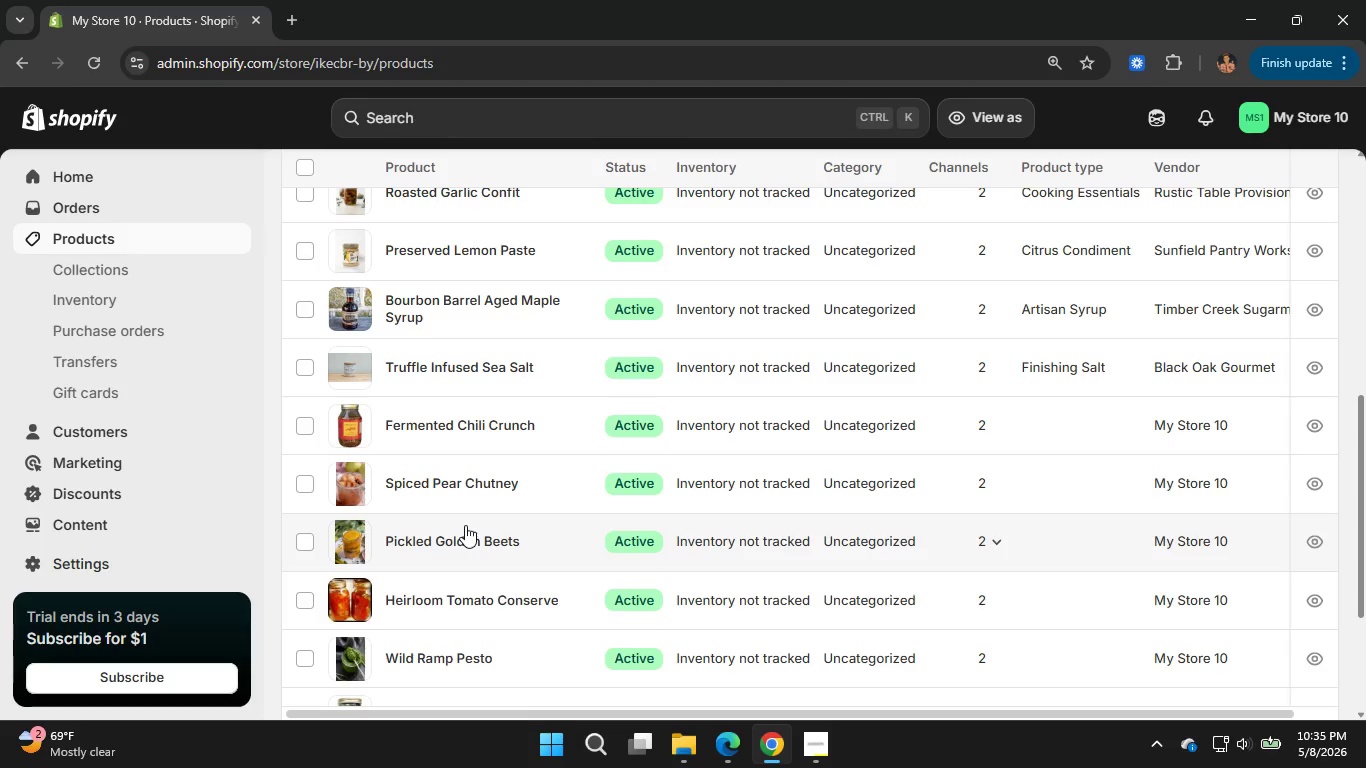 
wait(6.55)
 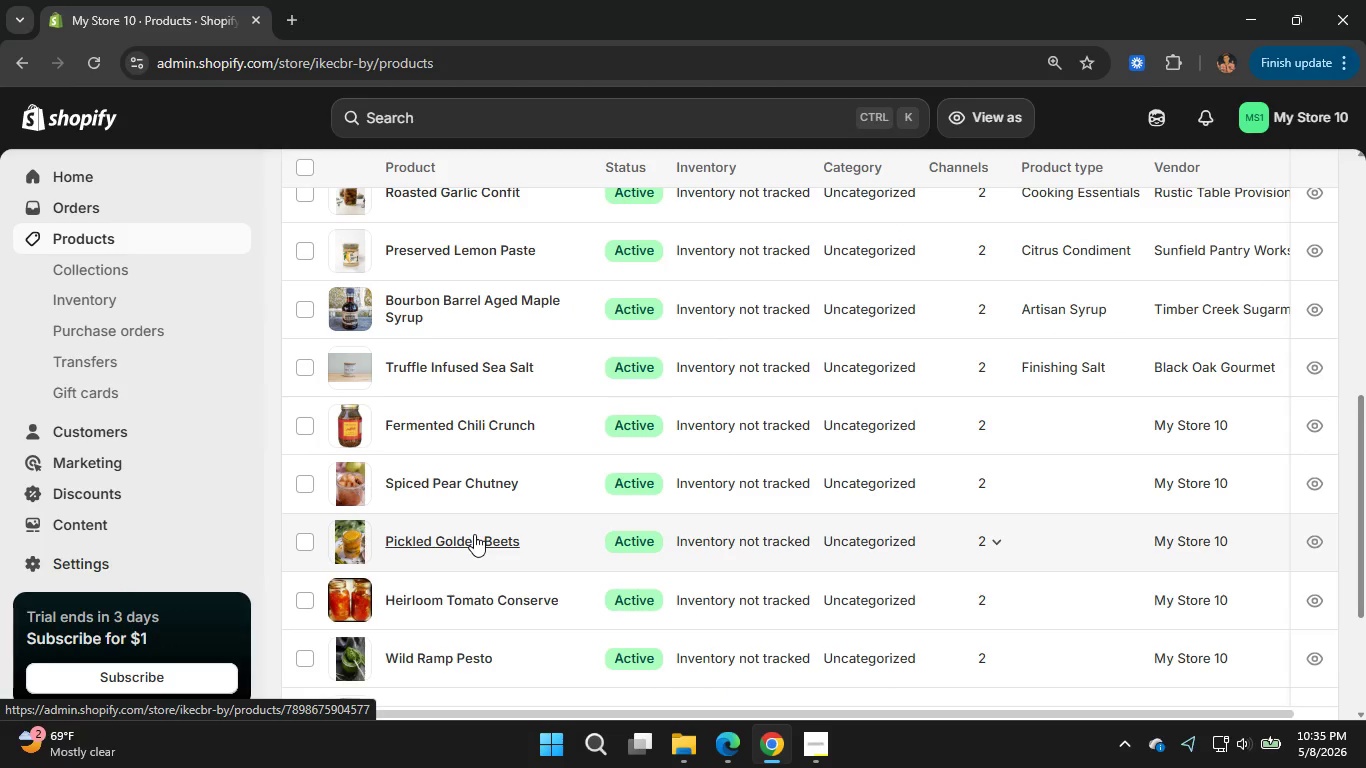 
left_click([456, 423])
 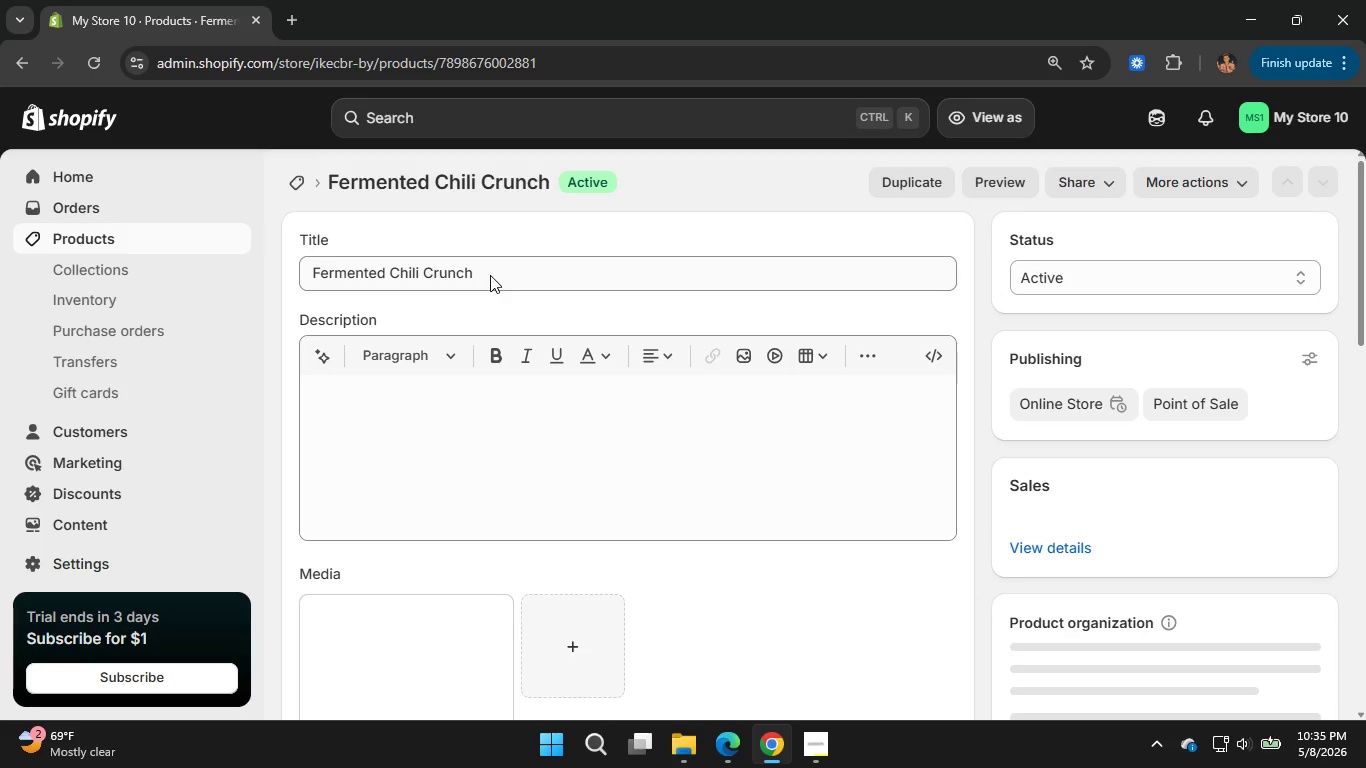 
wait(16.55)
 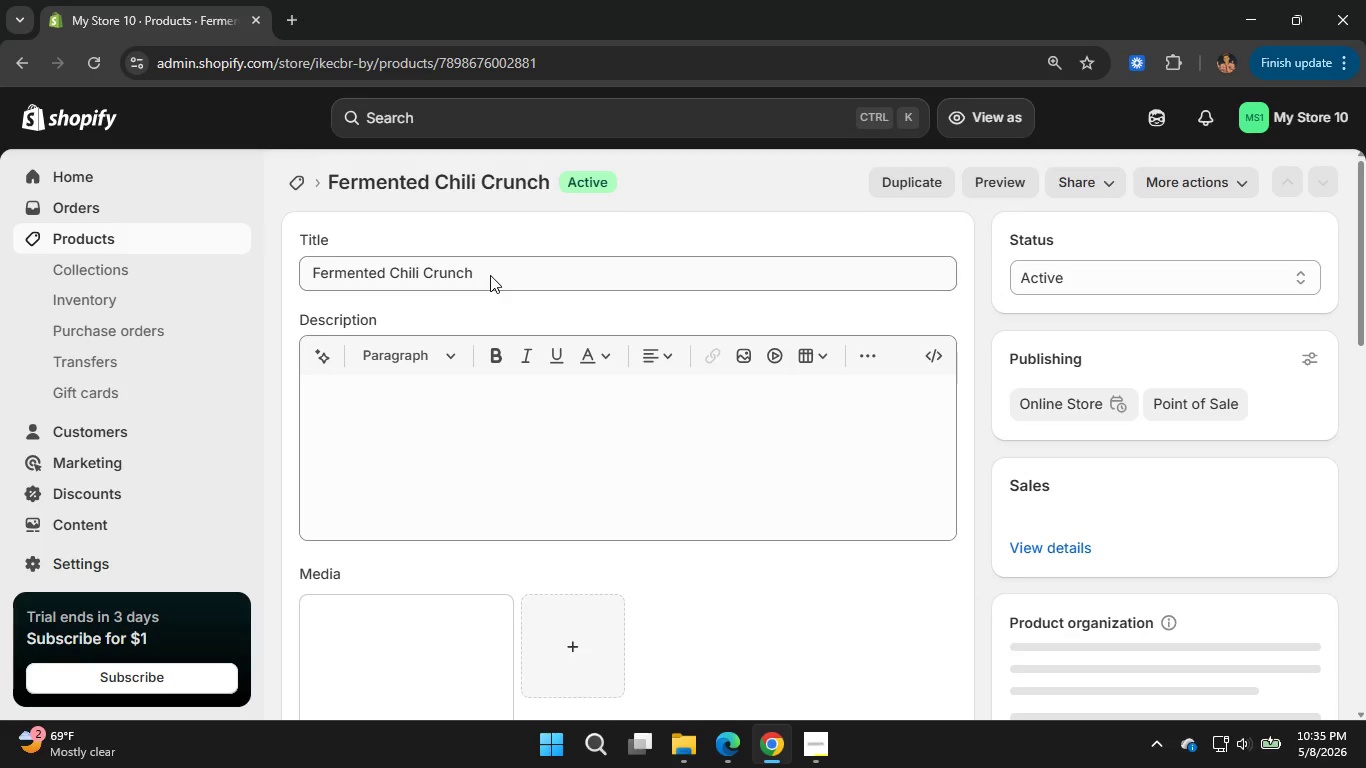 
left_click_drag(start_coordinate=[487, 270], to_coordinate=[297, 269])
 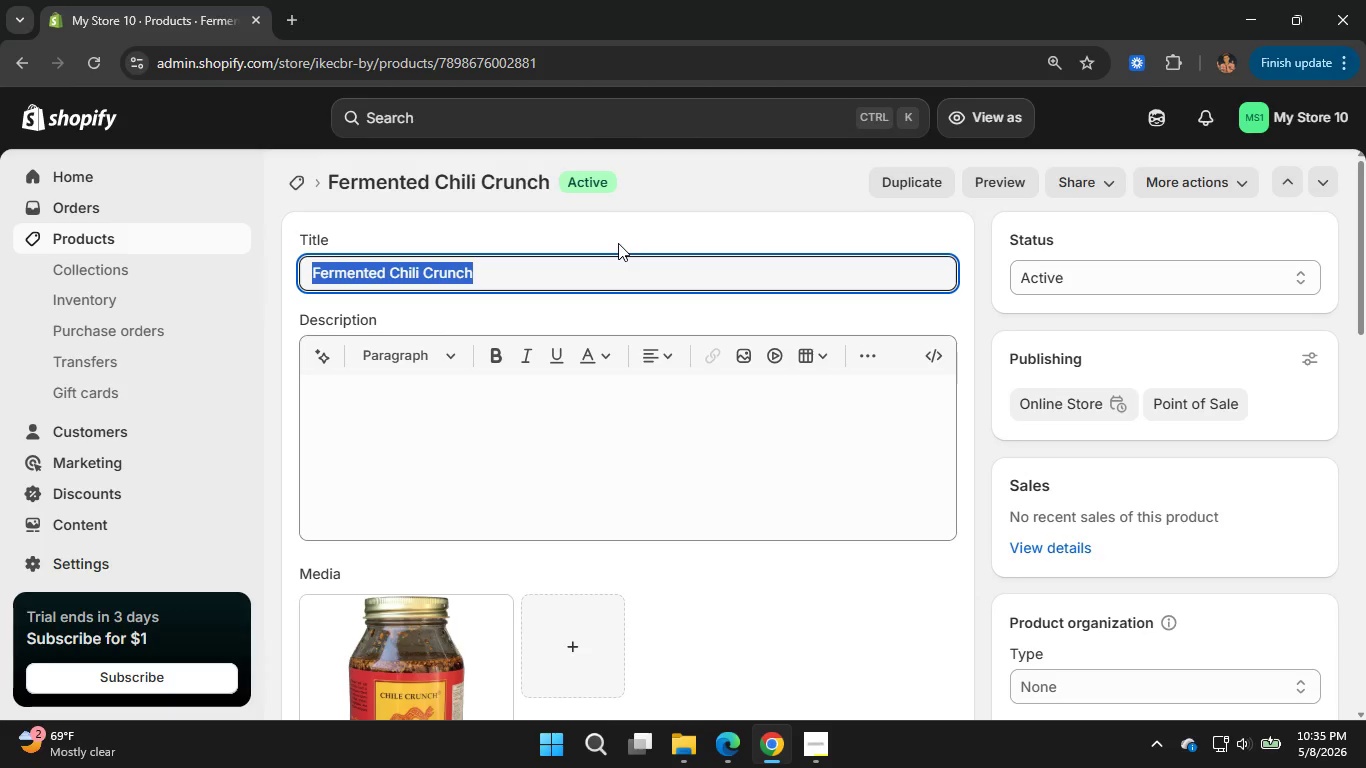 
key(Control+C)
 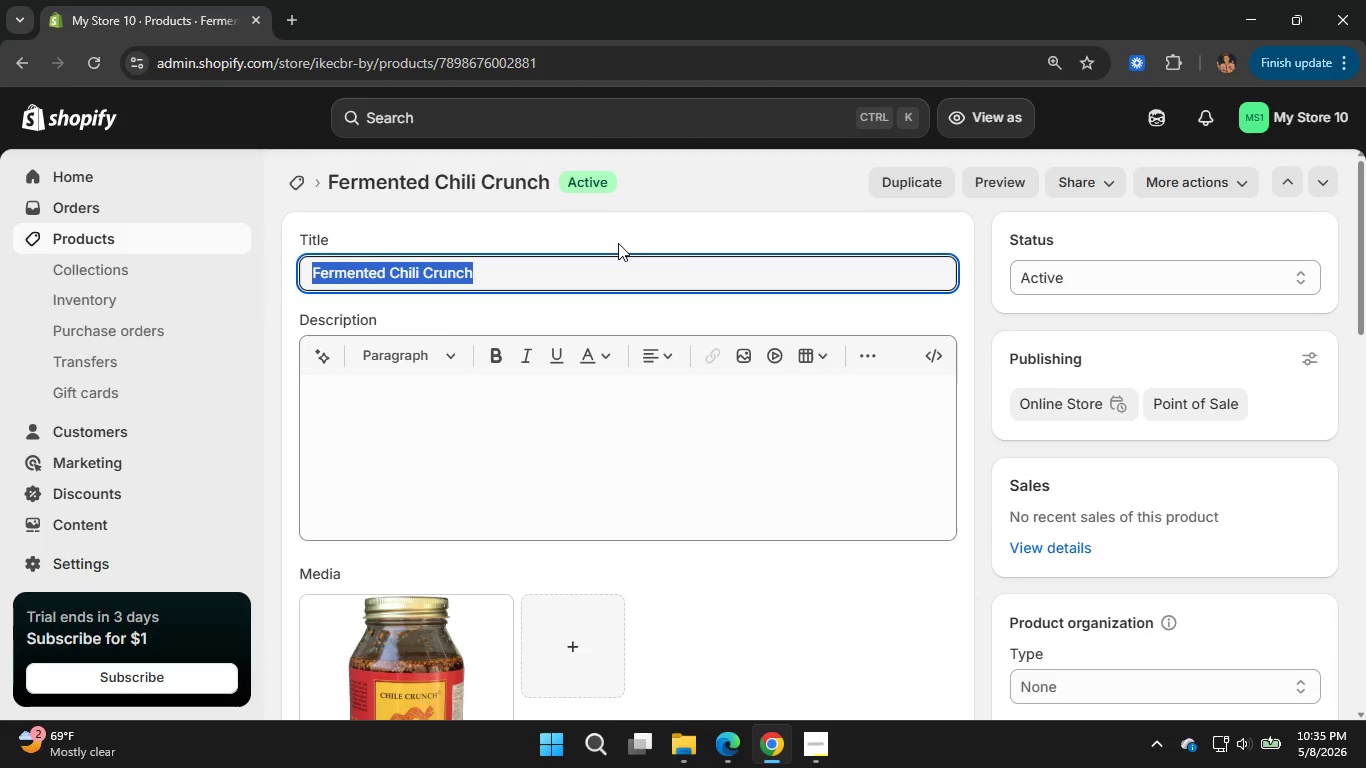 
key(Control+C)
 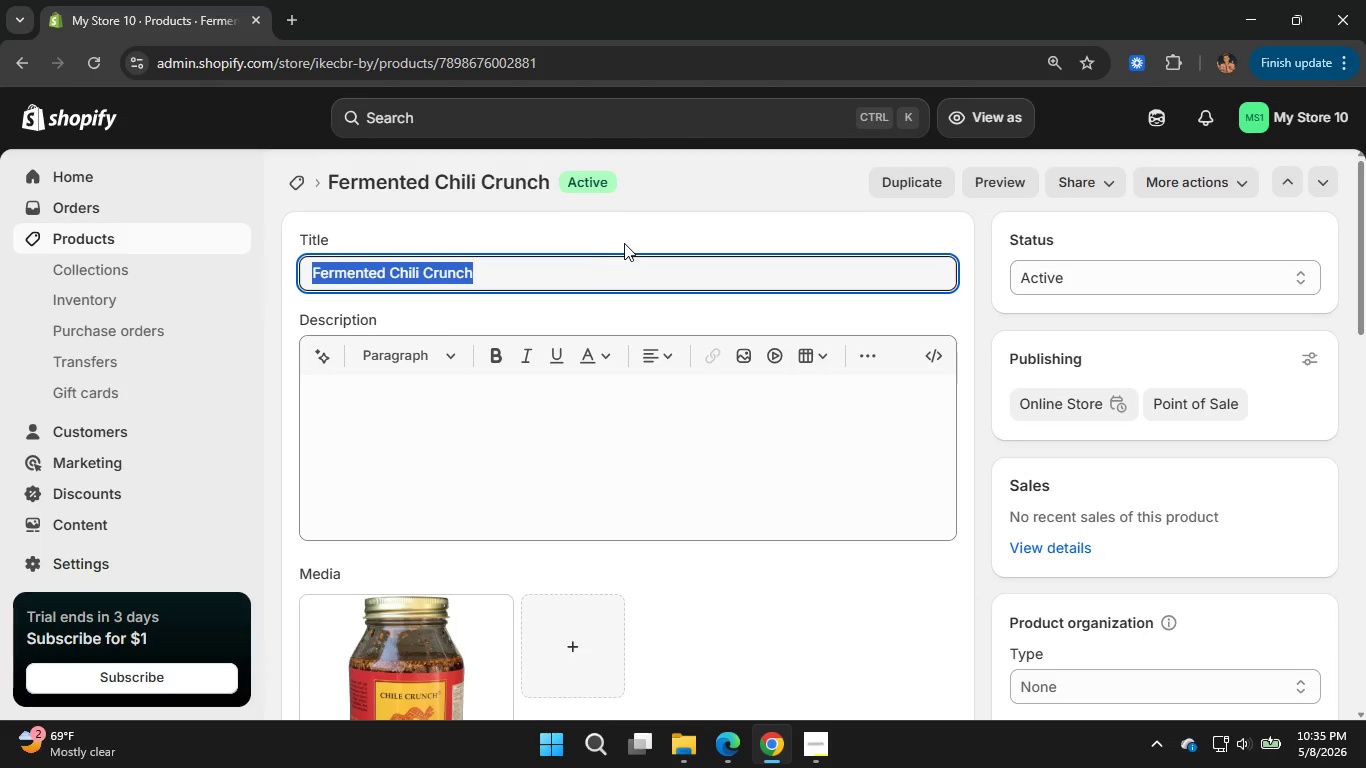 
key(Control+C)
 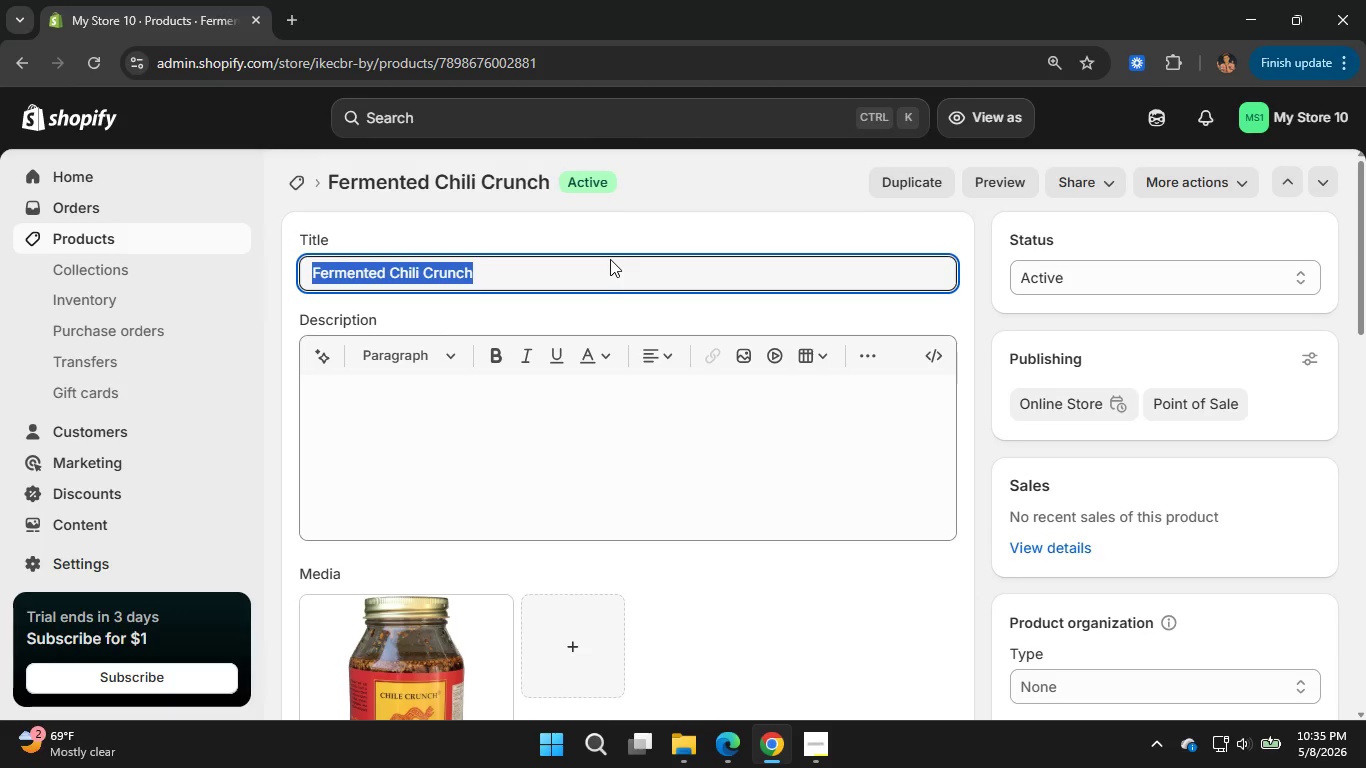 
left_click([609, 260])
 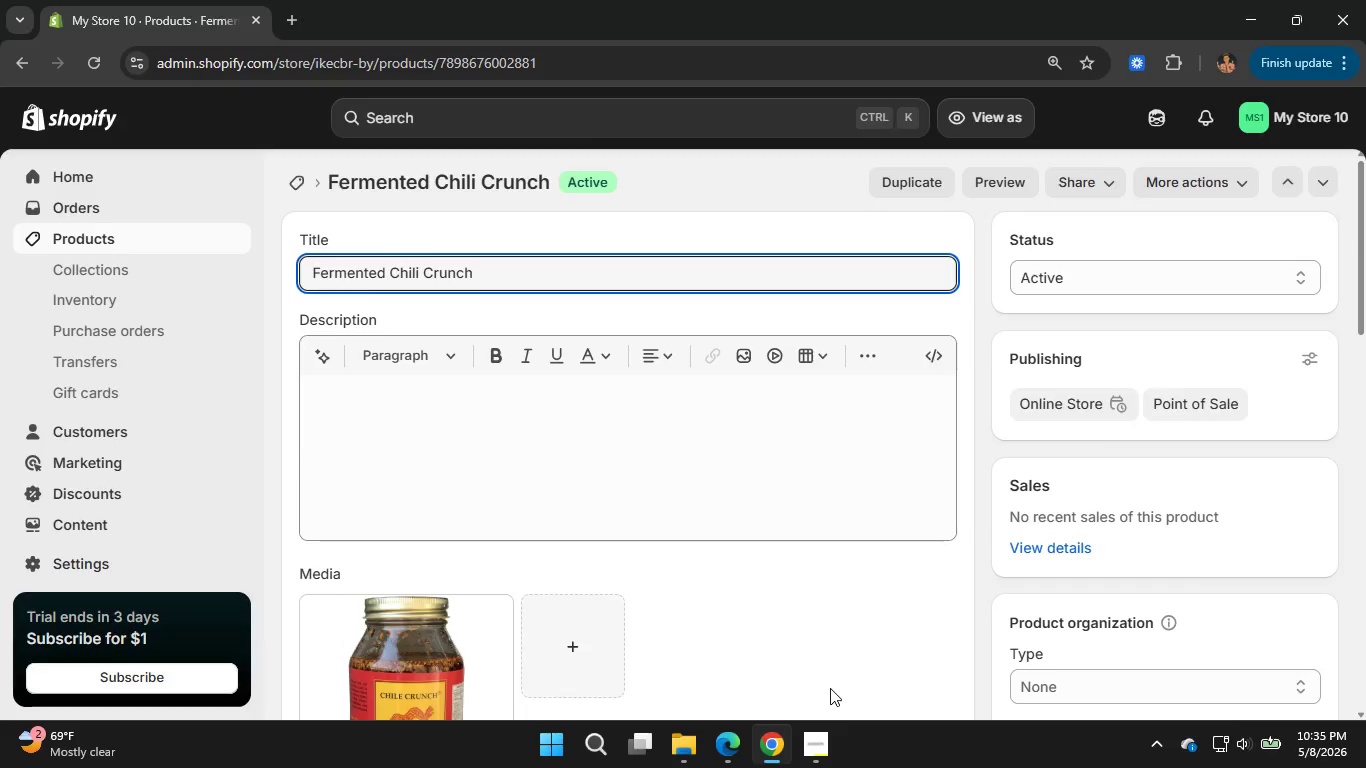 
wait(6.94)
 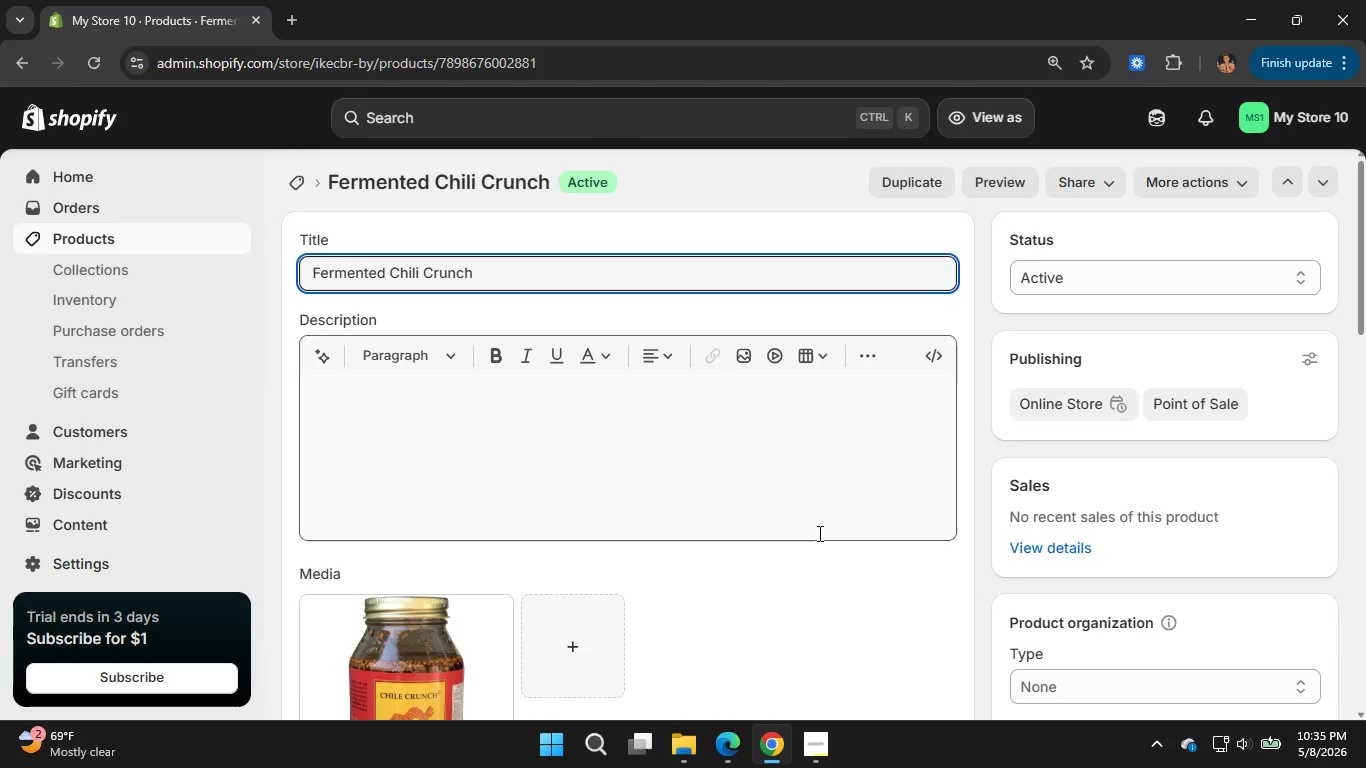 
left_click([711, 123])
 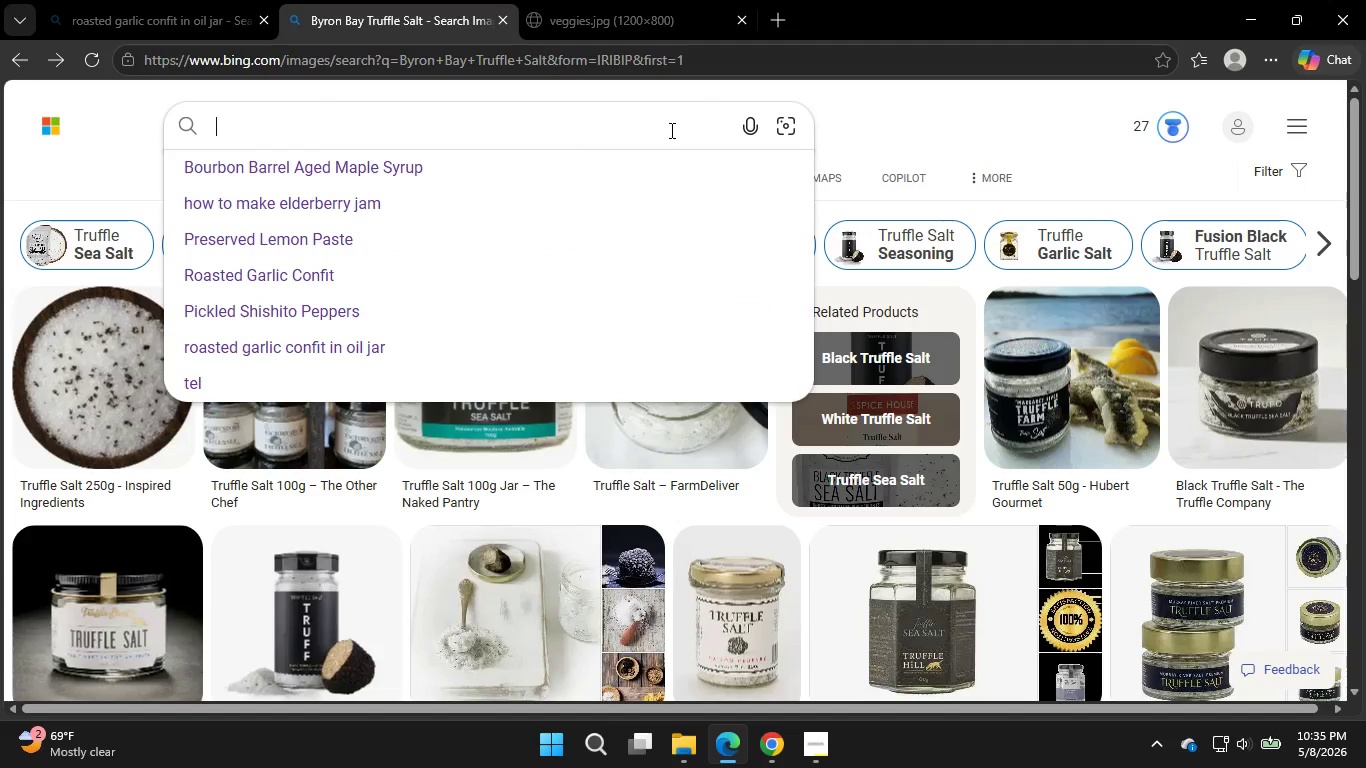 
wait(5.22)
 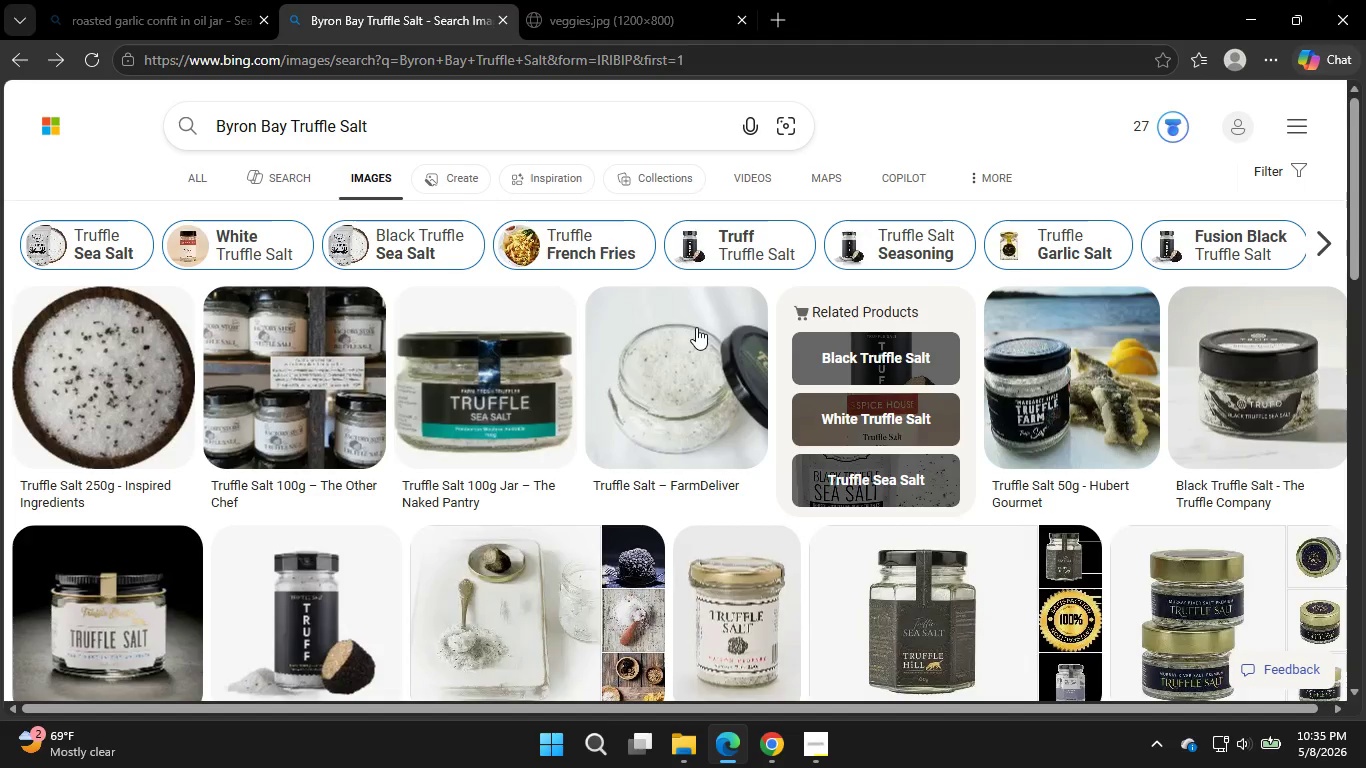 
key(Control+V)
 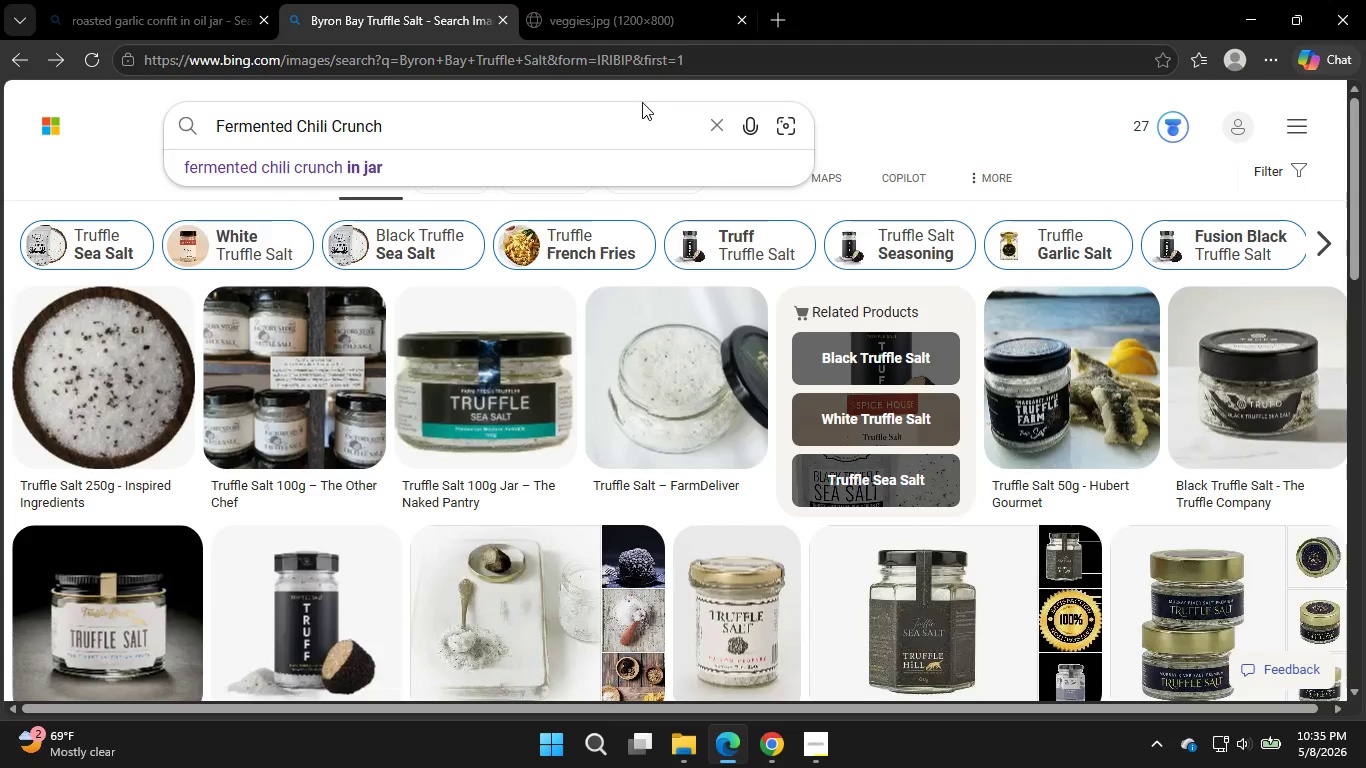 
key(Enter)
 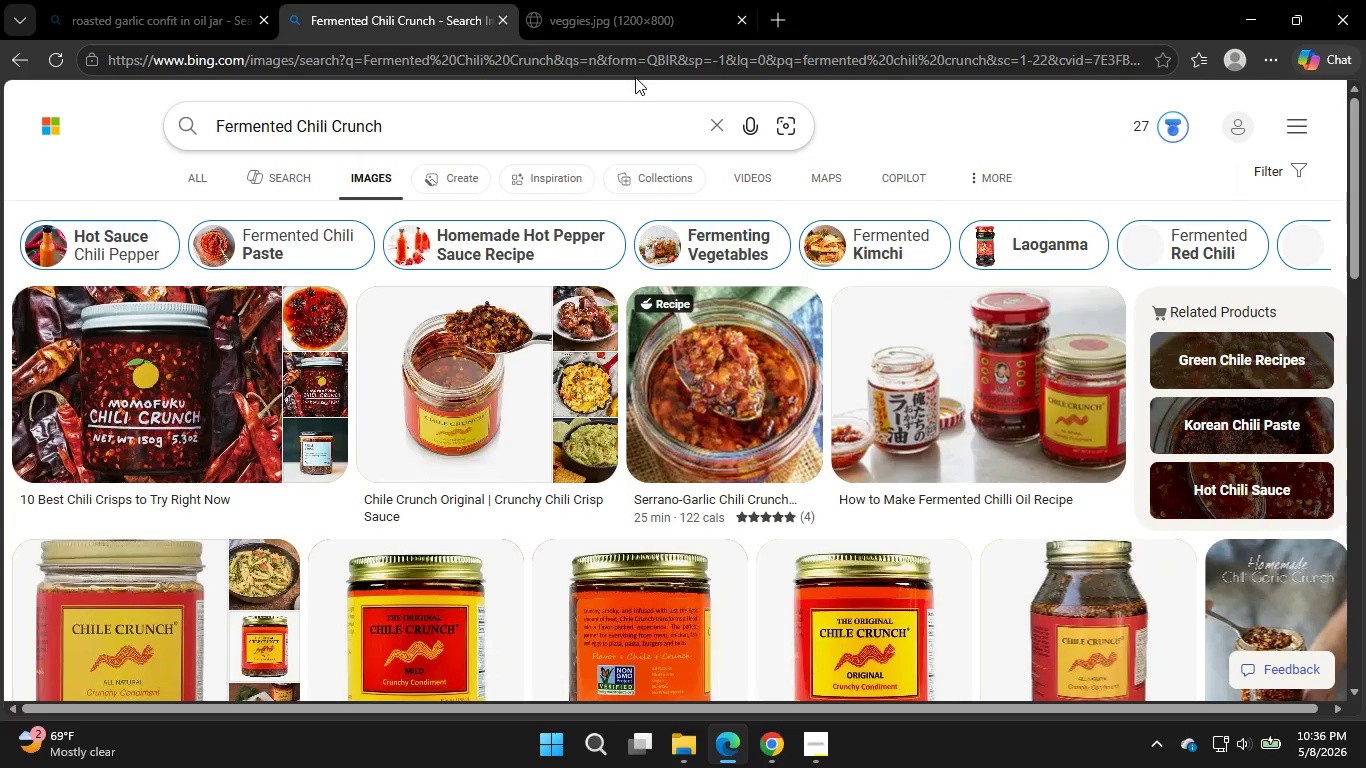 
wait(15.55)
 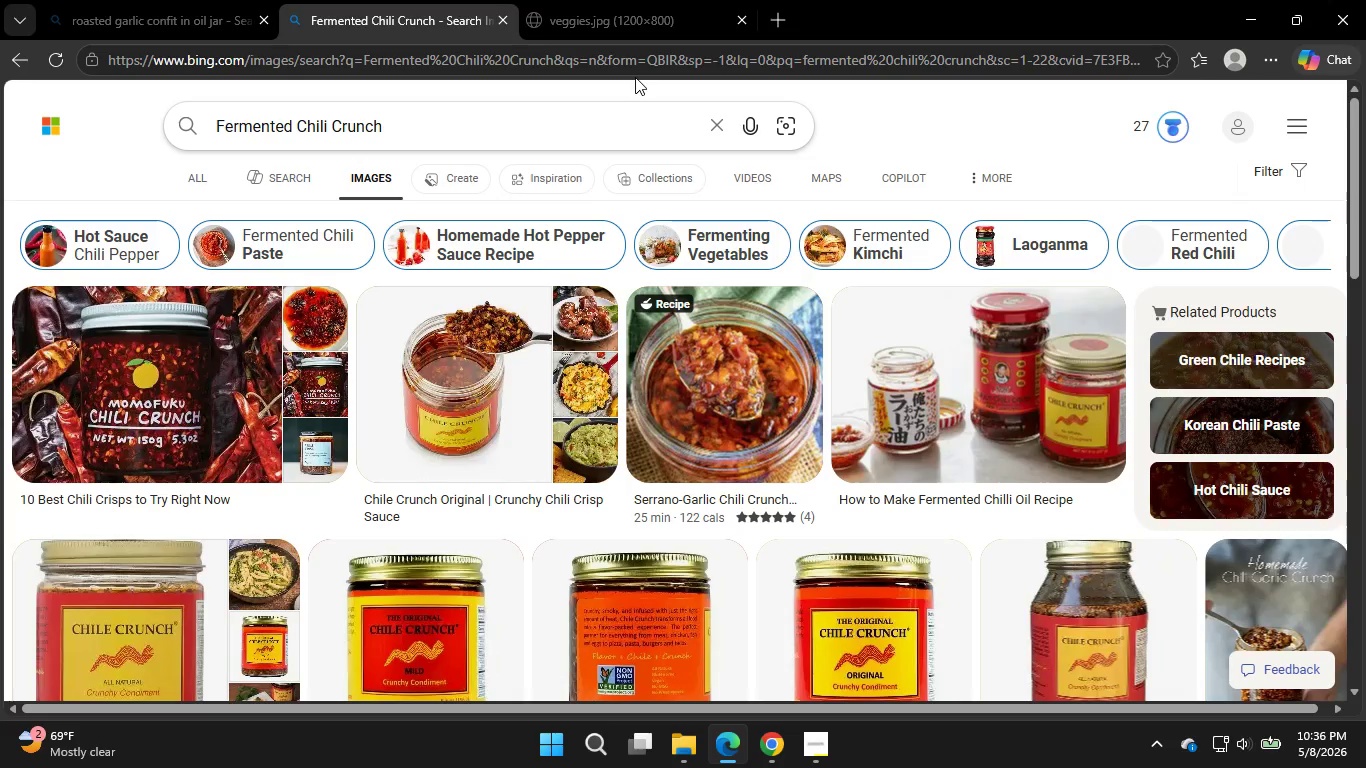 
left_click([784, 747])
 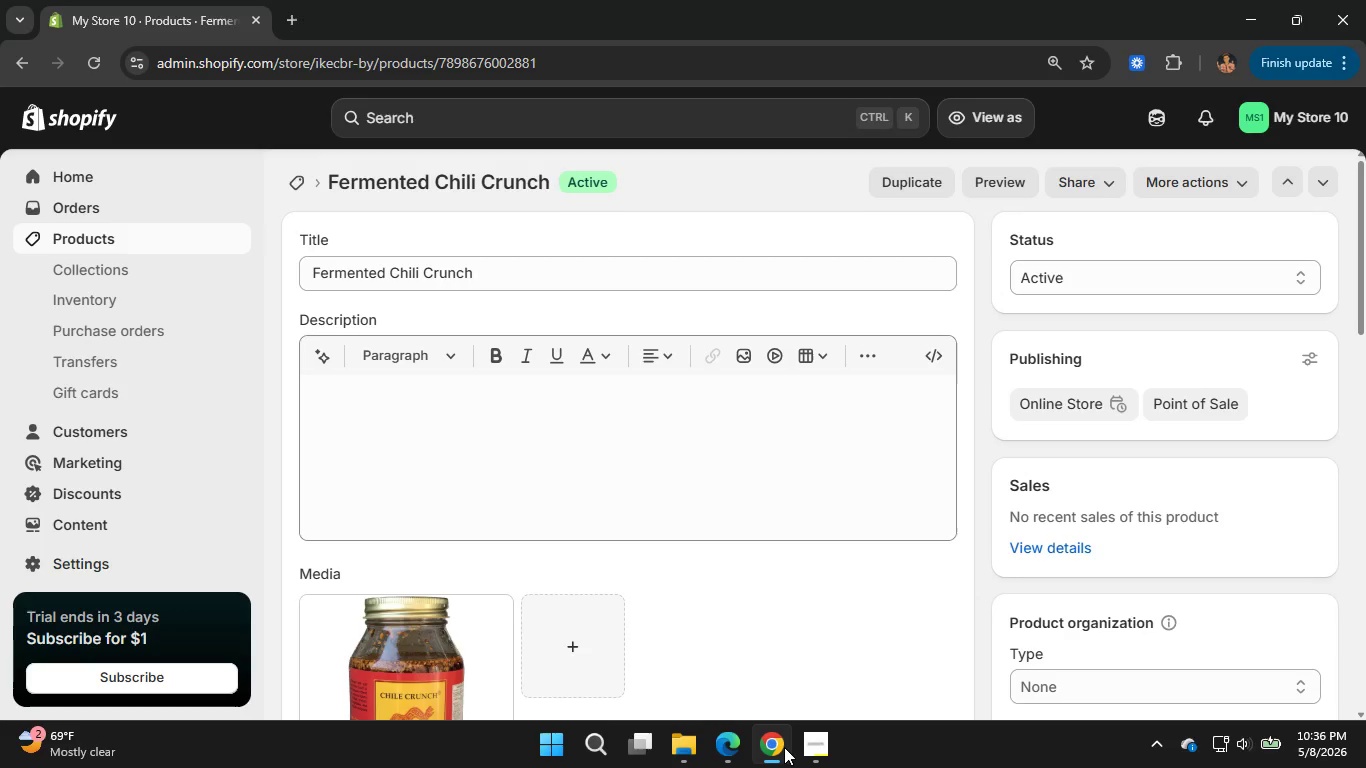 
scroll: coordinate [755, 524], scroll_direction: down, amount: 1.0
 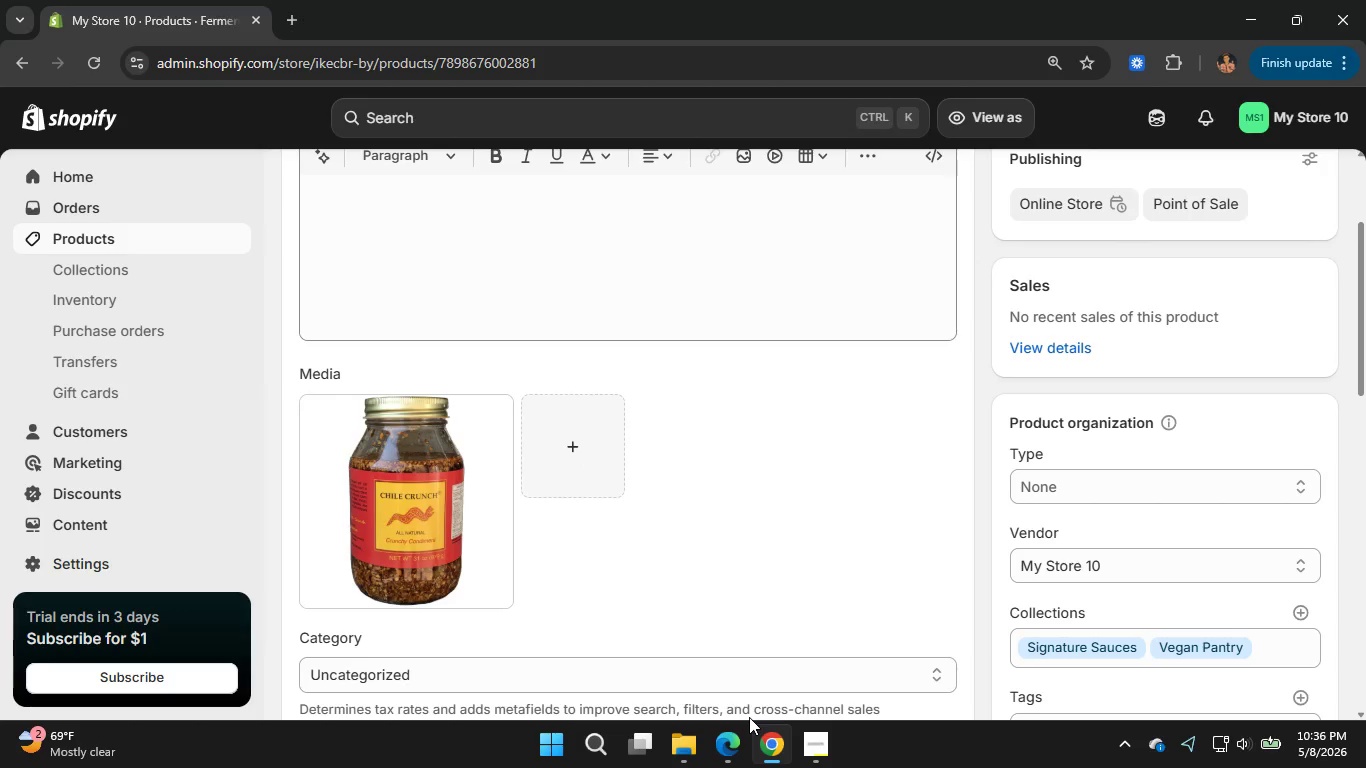 
left_click([739, 733])
 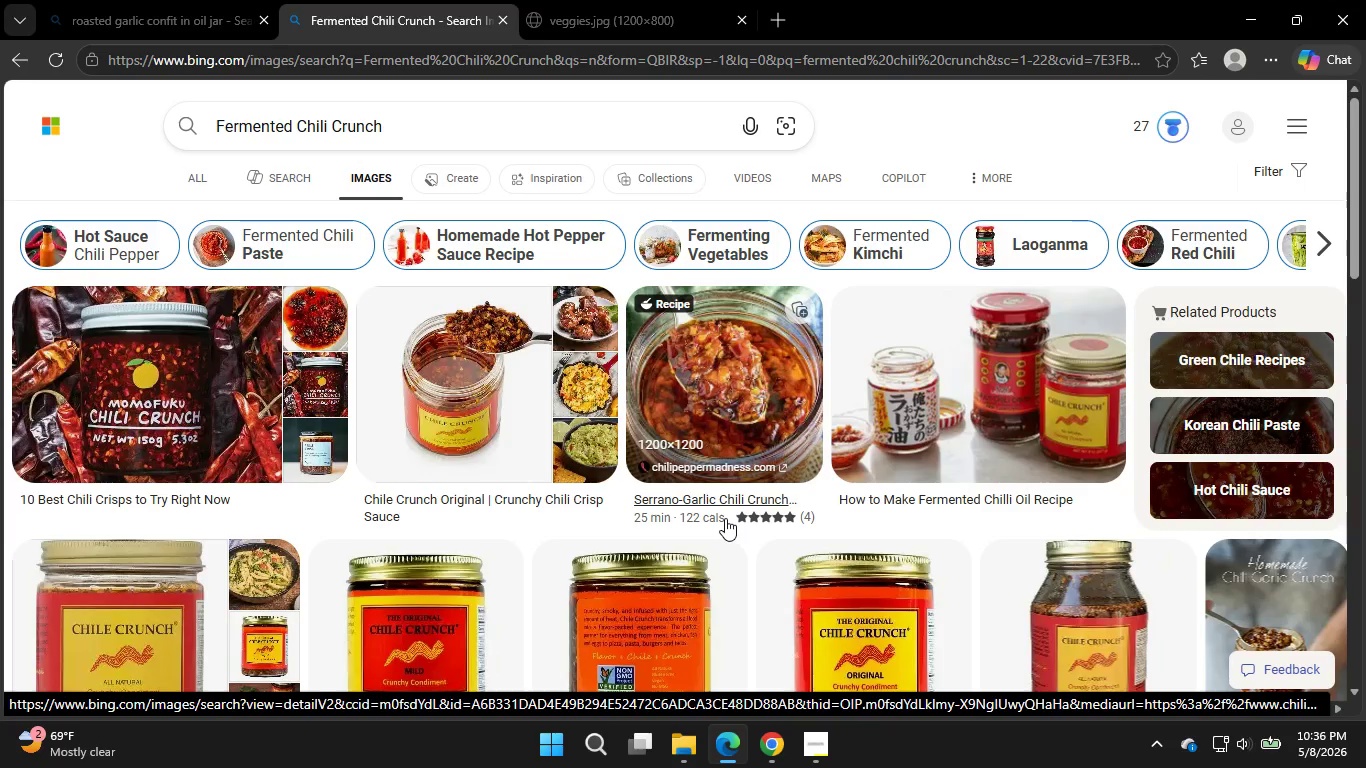 
scroll: coordinate [725, 518], scroll_direction: down, amount: 1.0
 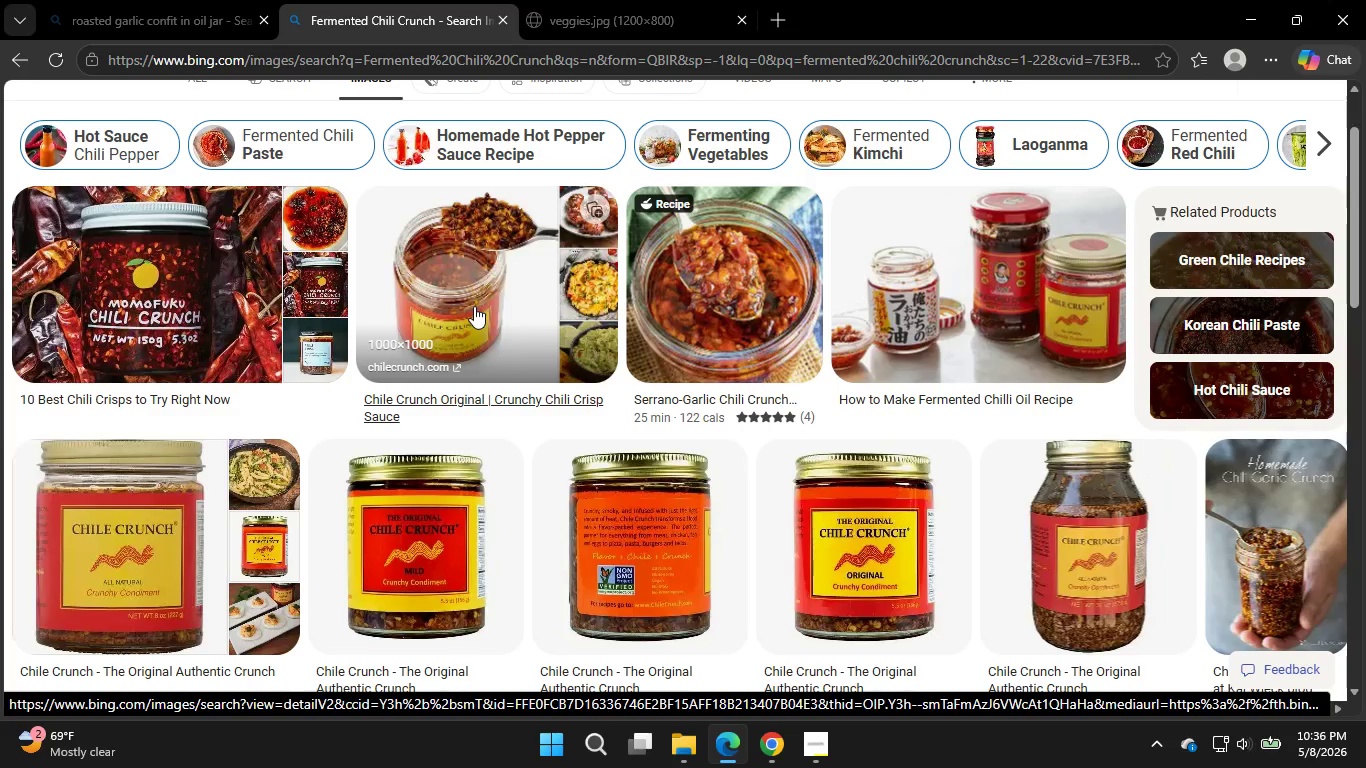 
wait(11.22)
 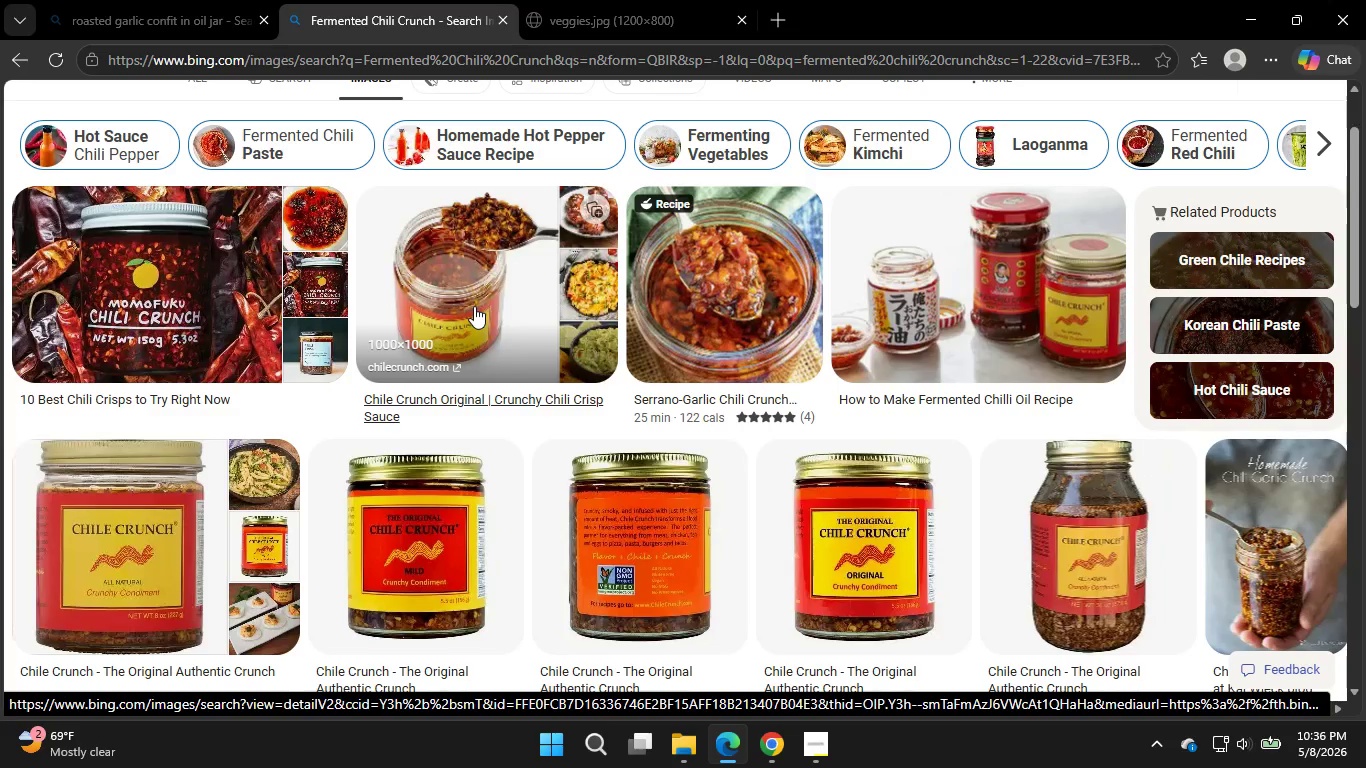 
left_click([474, 306])
 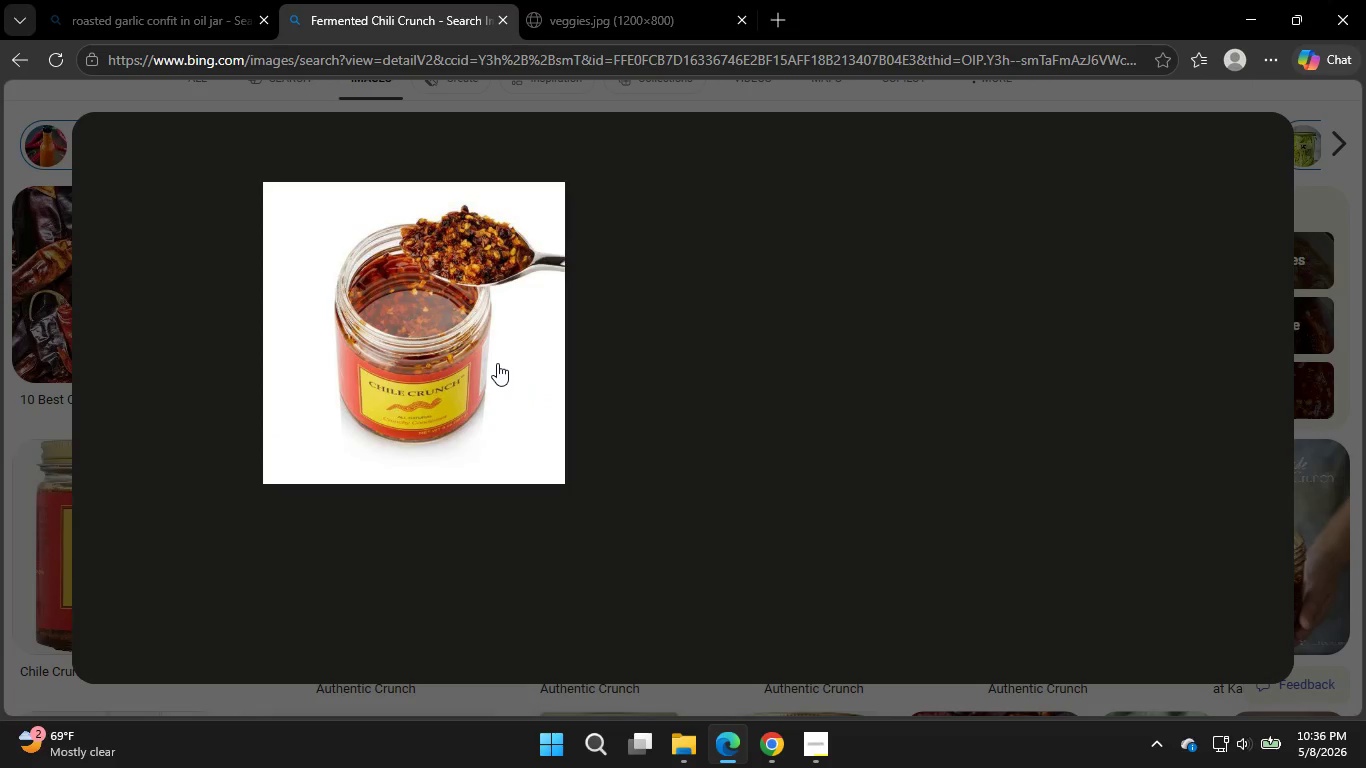 
mouse_move([425, 417])
 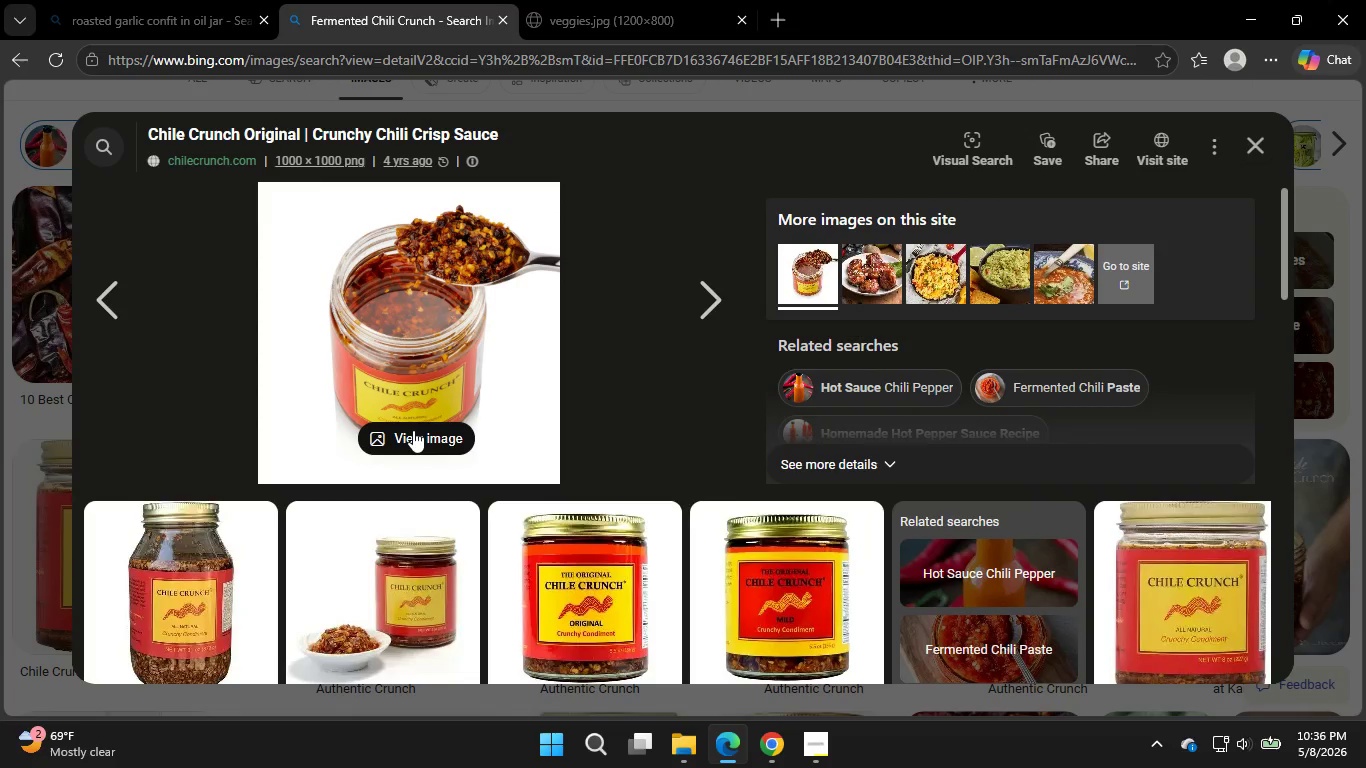 
left_click([413, 430])
 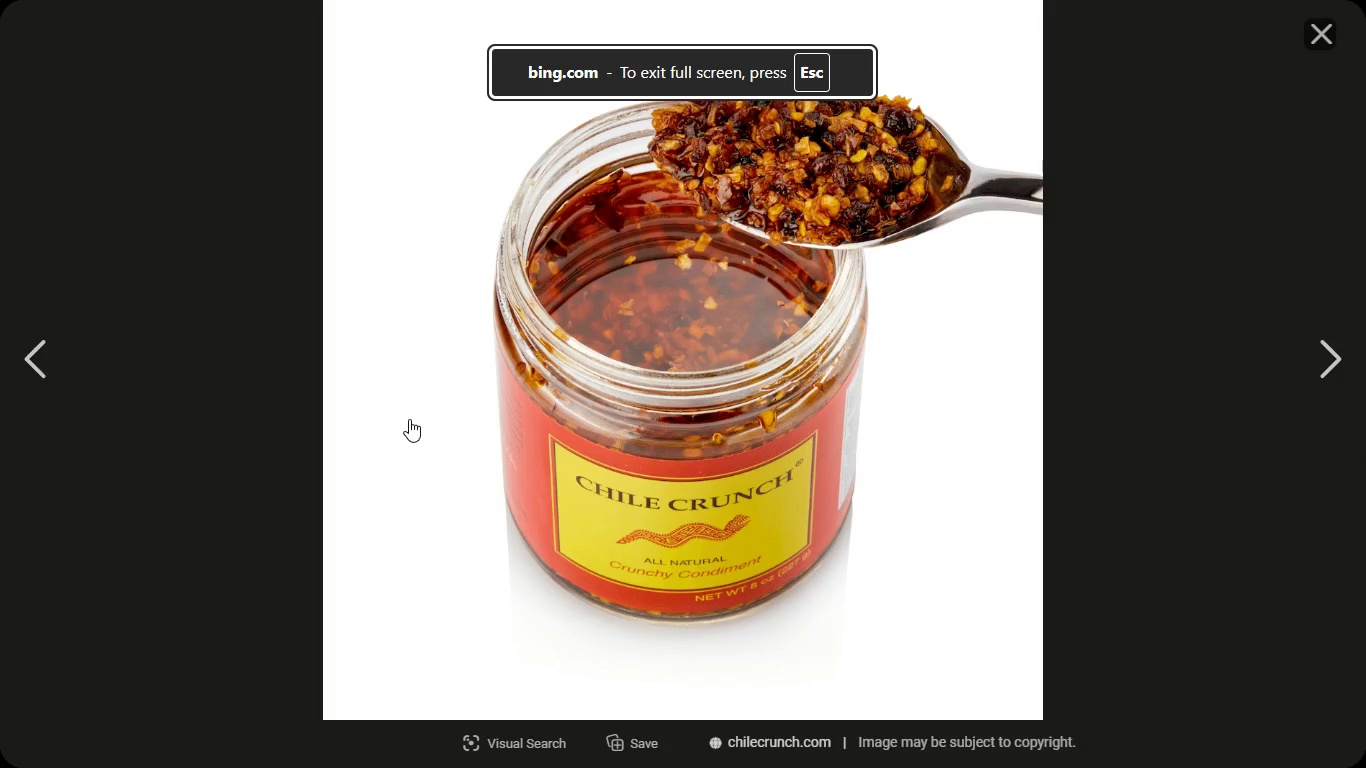 
right_click([498, 272])
 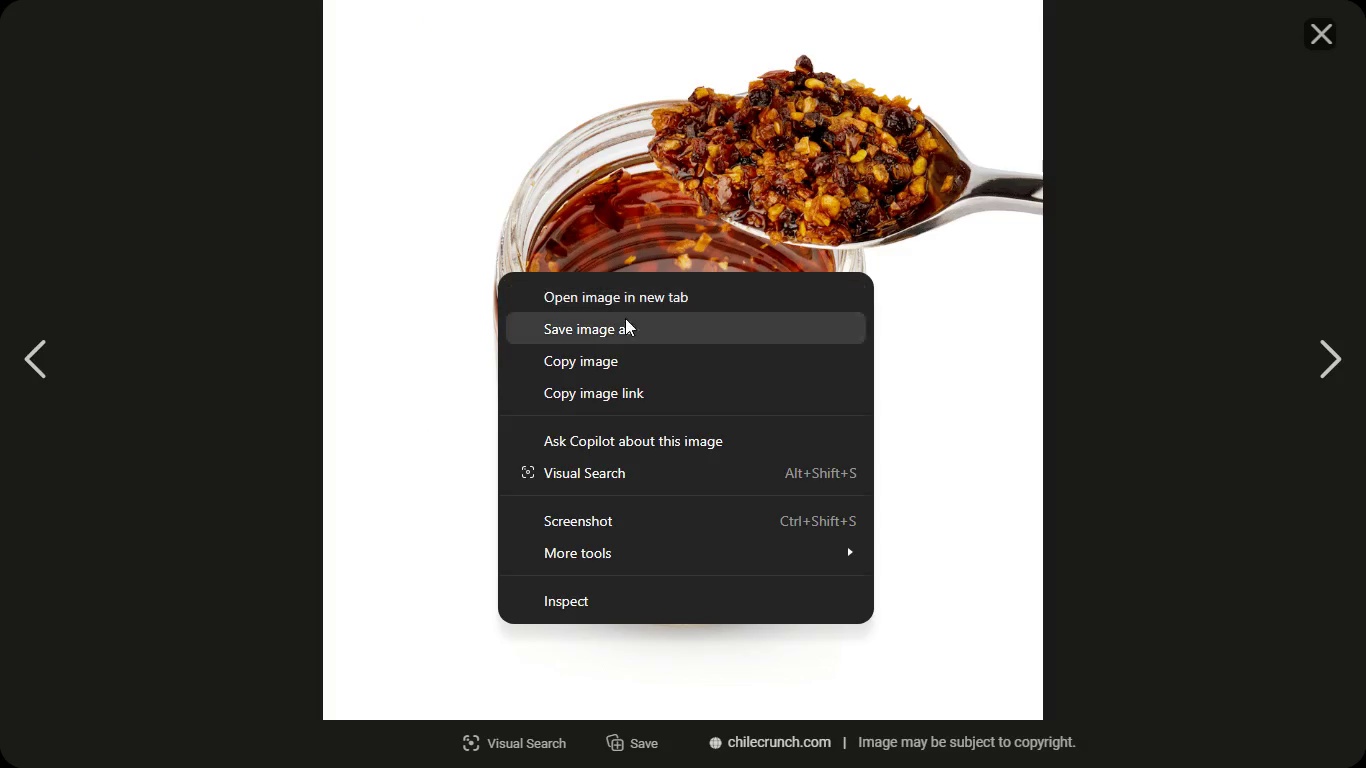 
left_click([632, 324])
 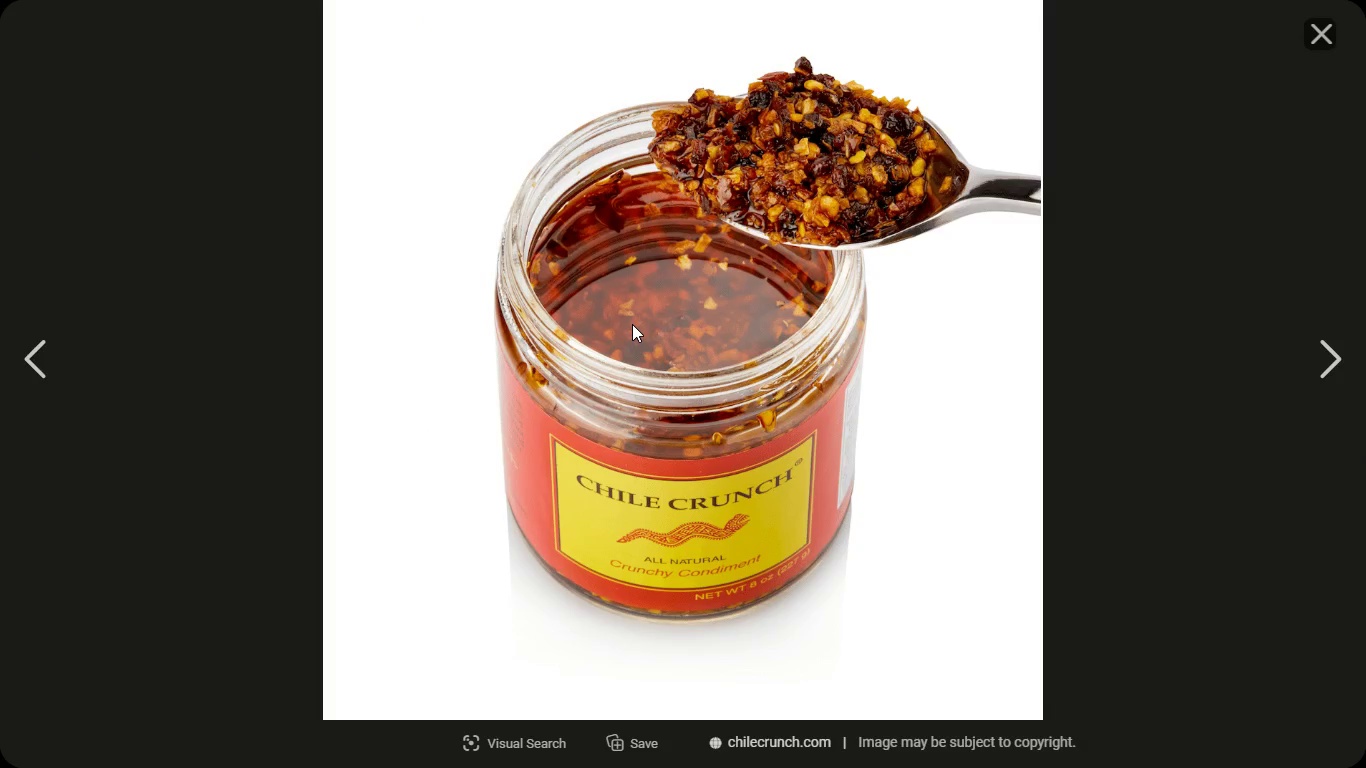 
key(P)
 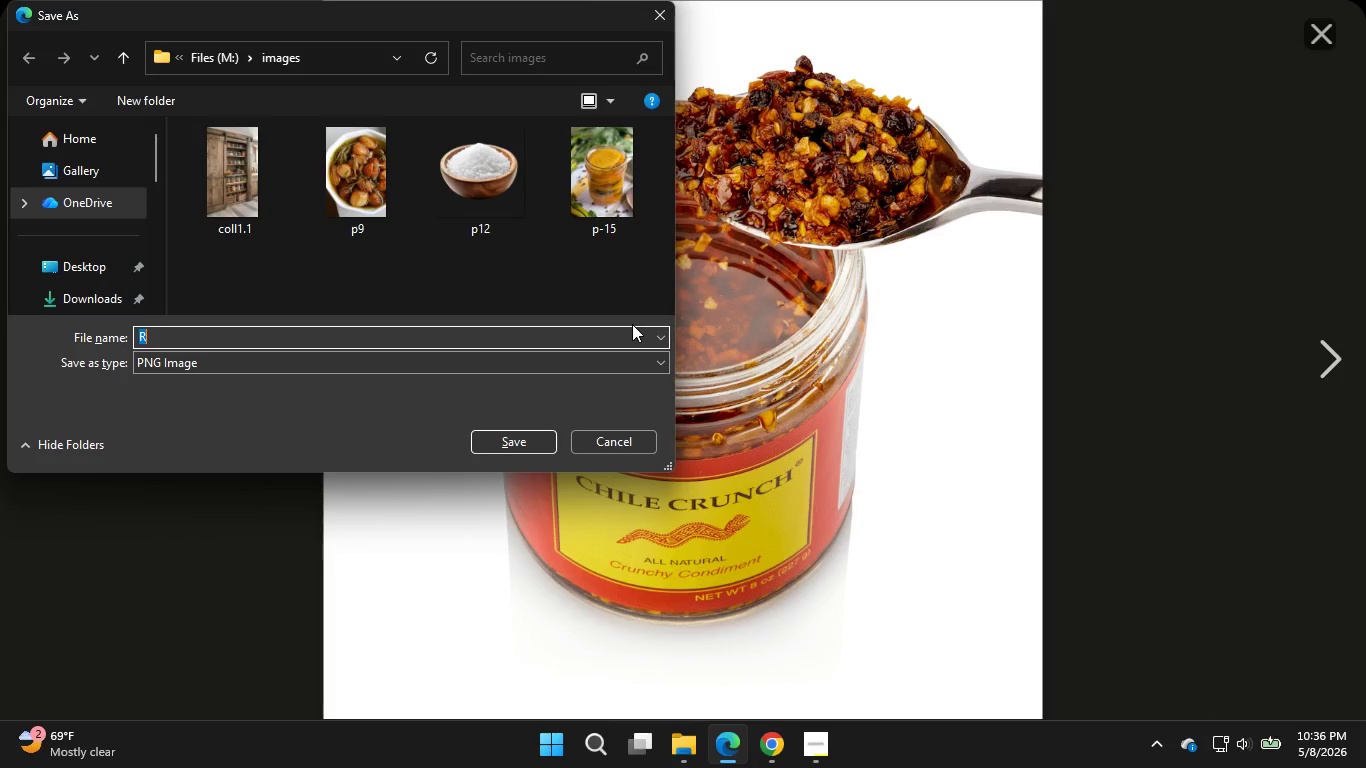 
wait(5.45)
 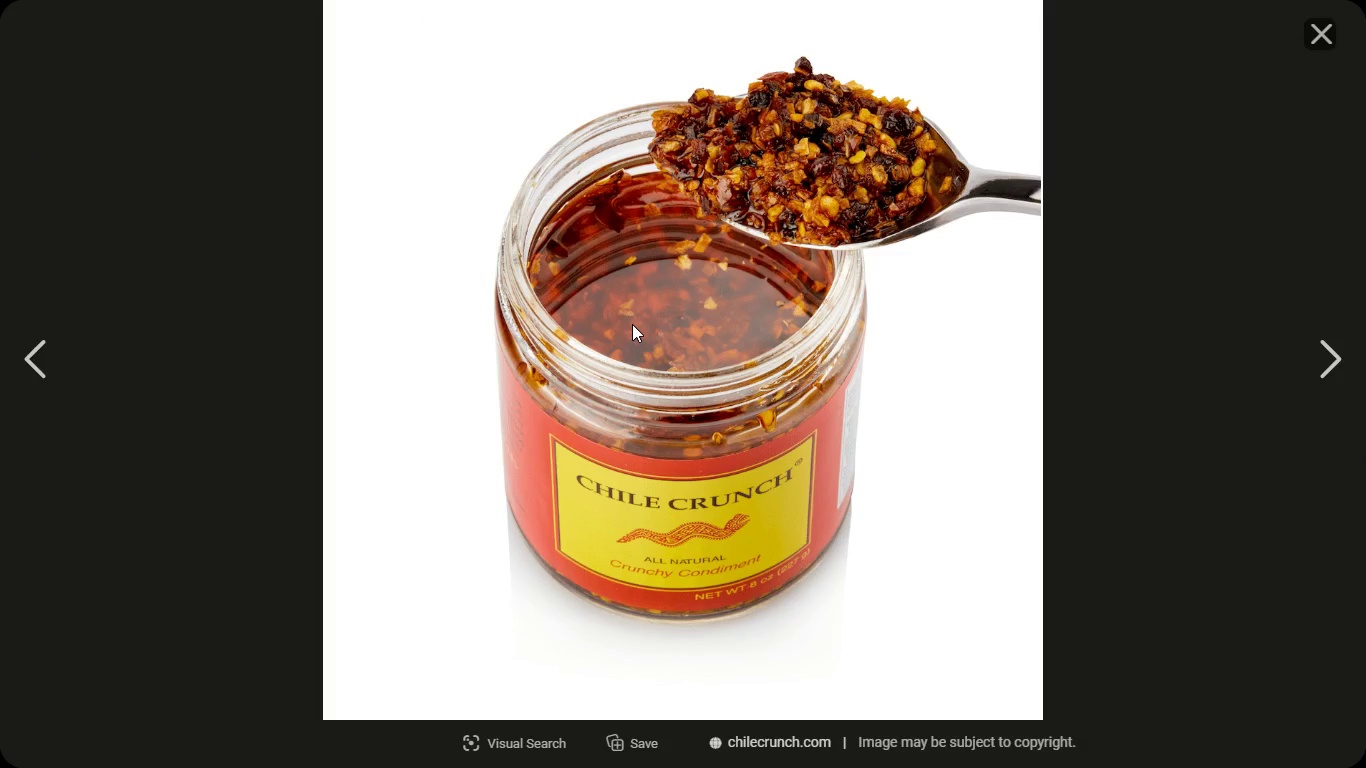 
type(p12)
key(Backspace)
type(3)
 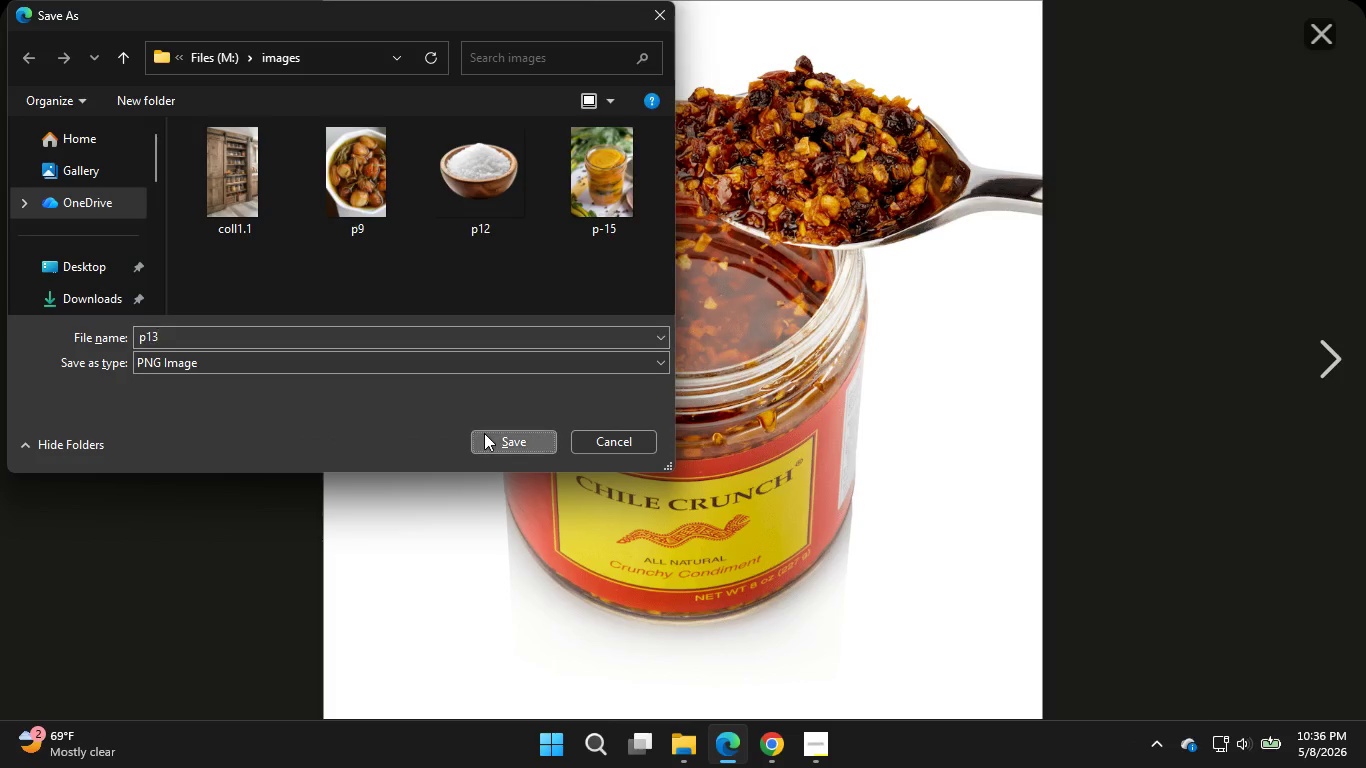 
left_click([484, 433])
 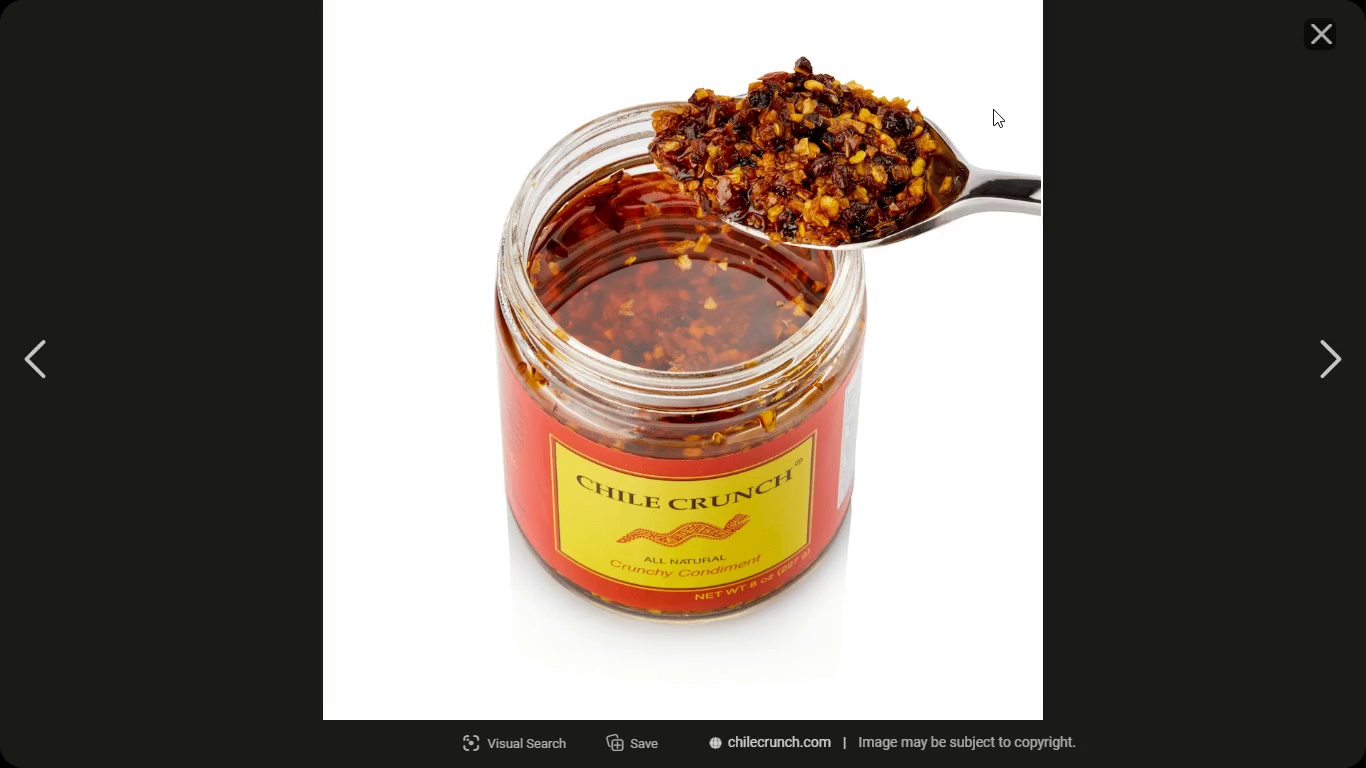 
left_click([1313, 23])
 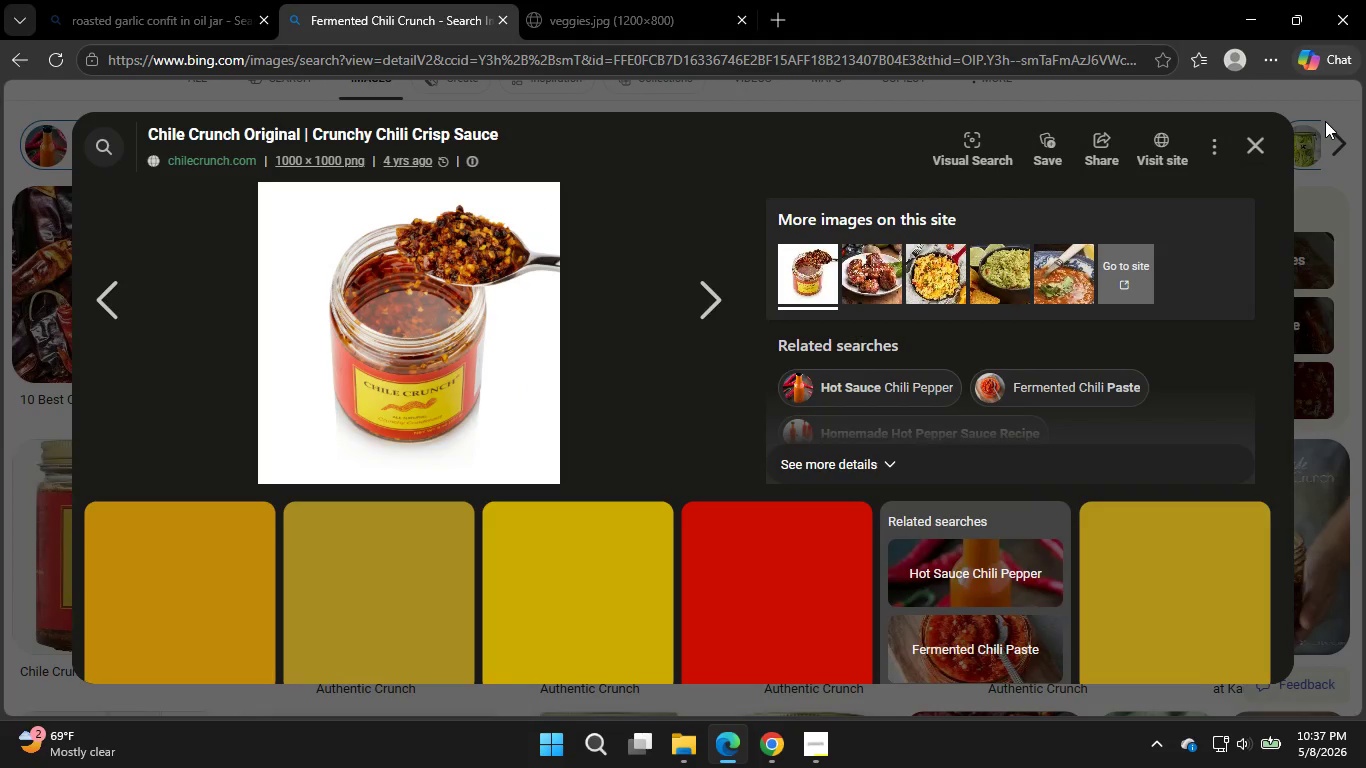 
left_click([1256, 139])
 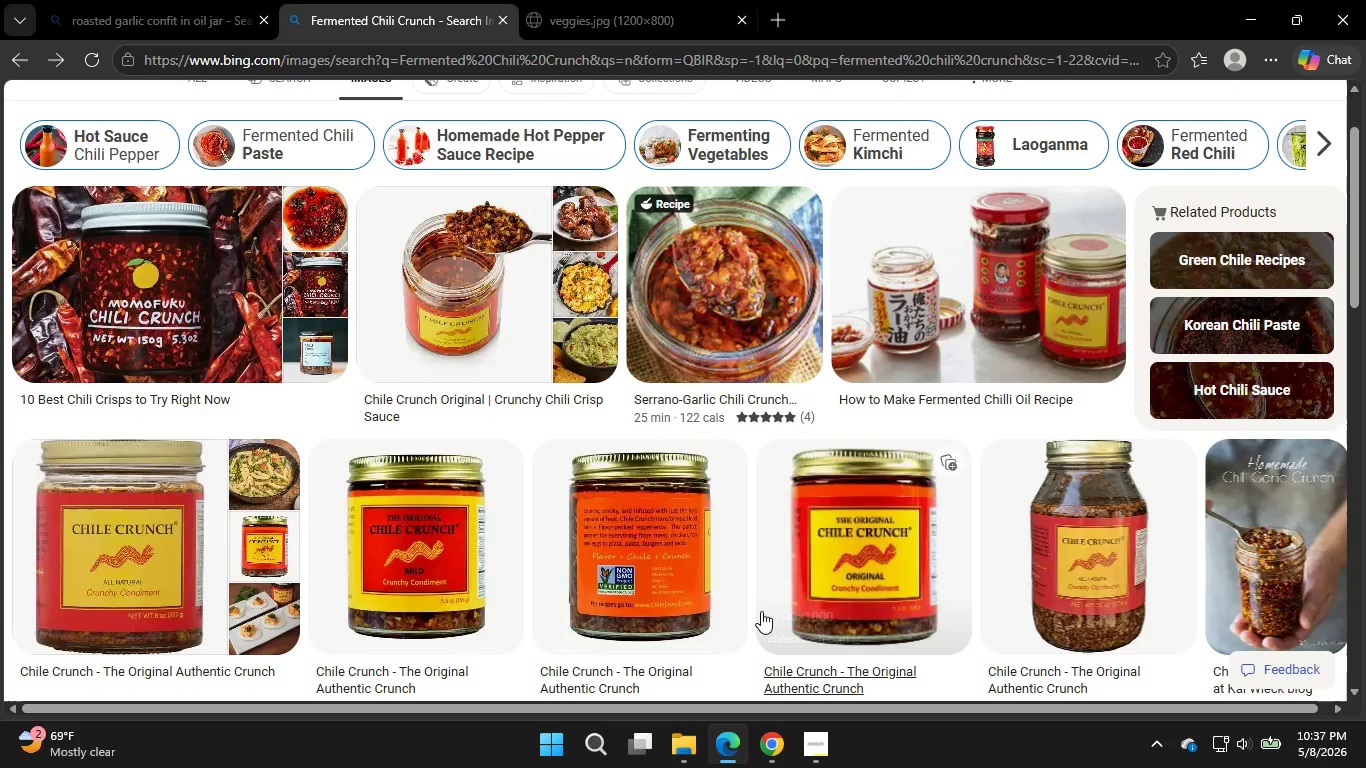 
wait(5.12)
 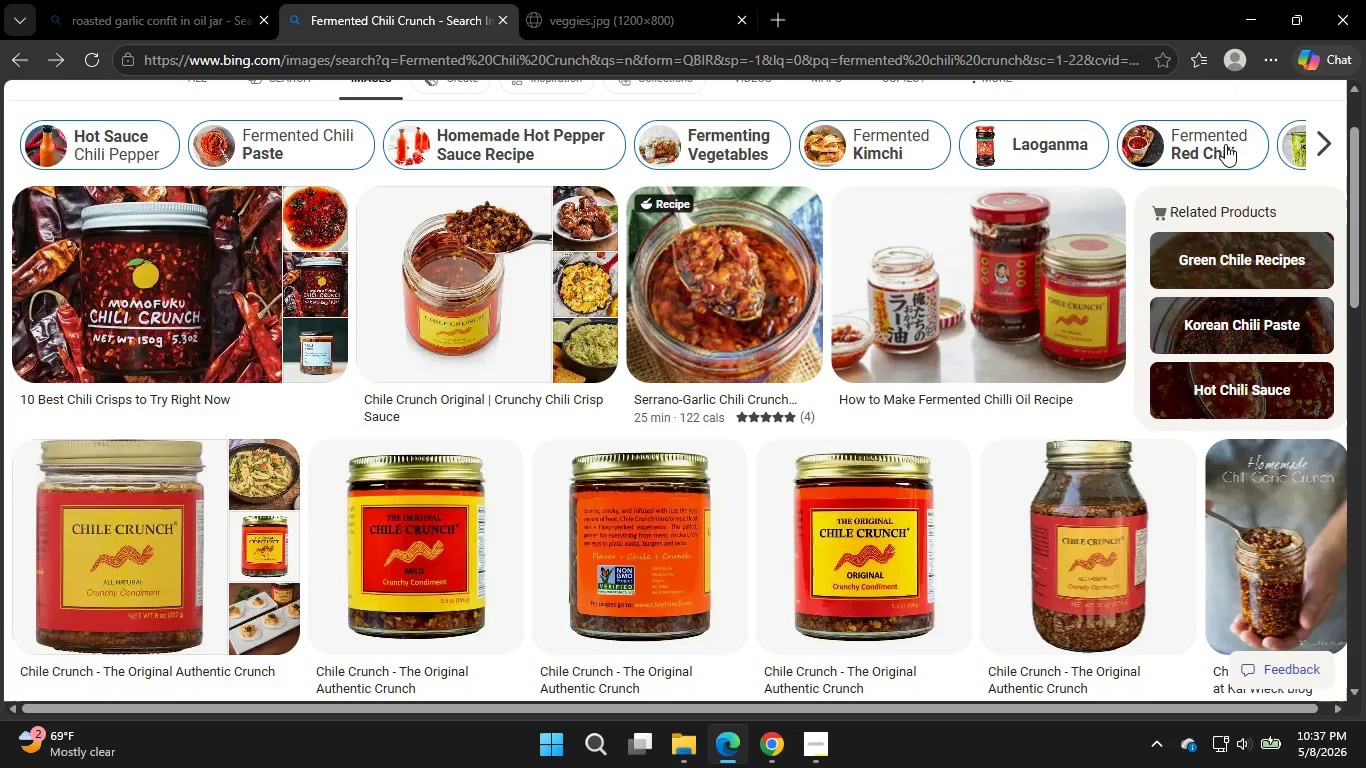 
left_click([766, 745])
 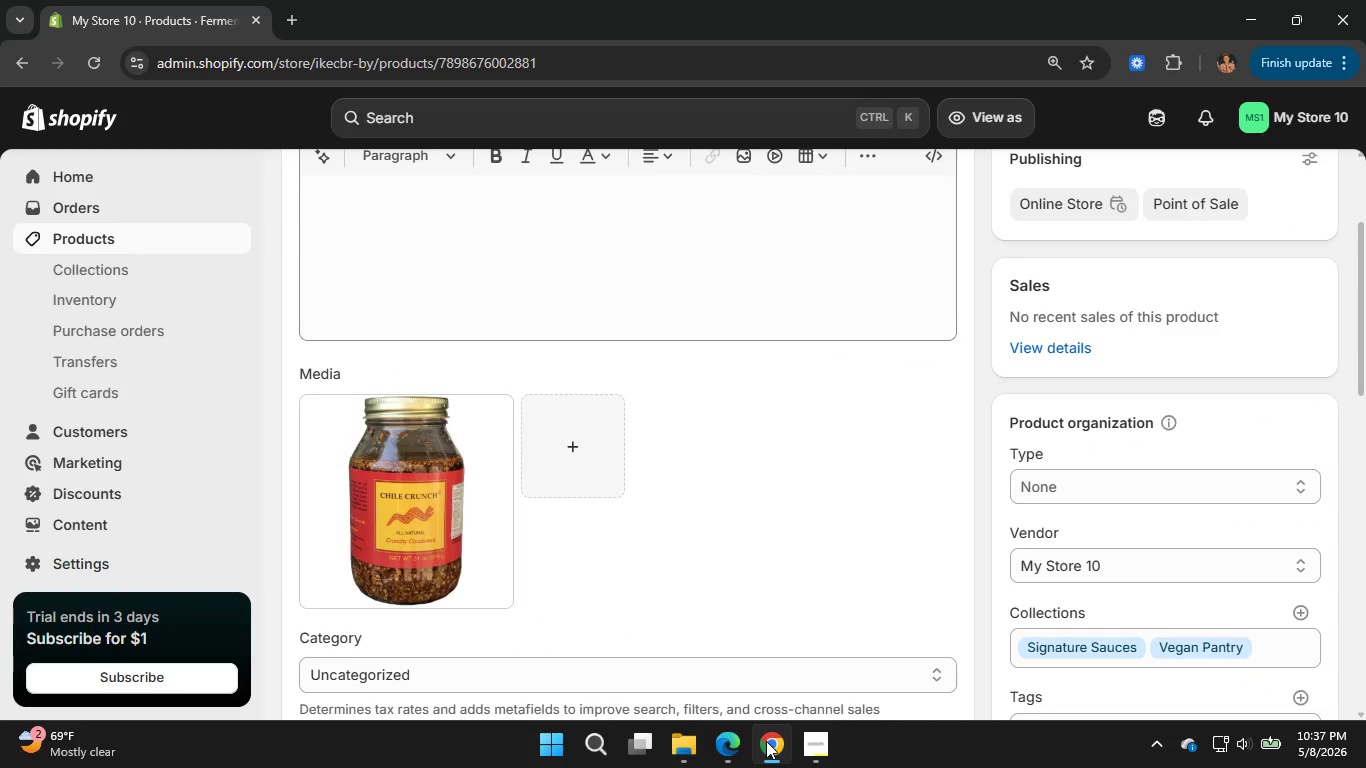 
scroll: coordinate [799, 506], scroll_direction: up, amount: 2.0
 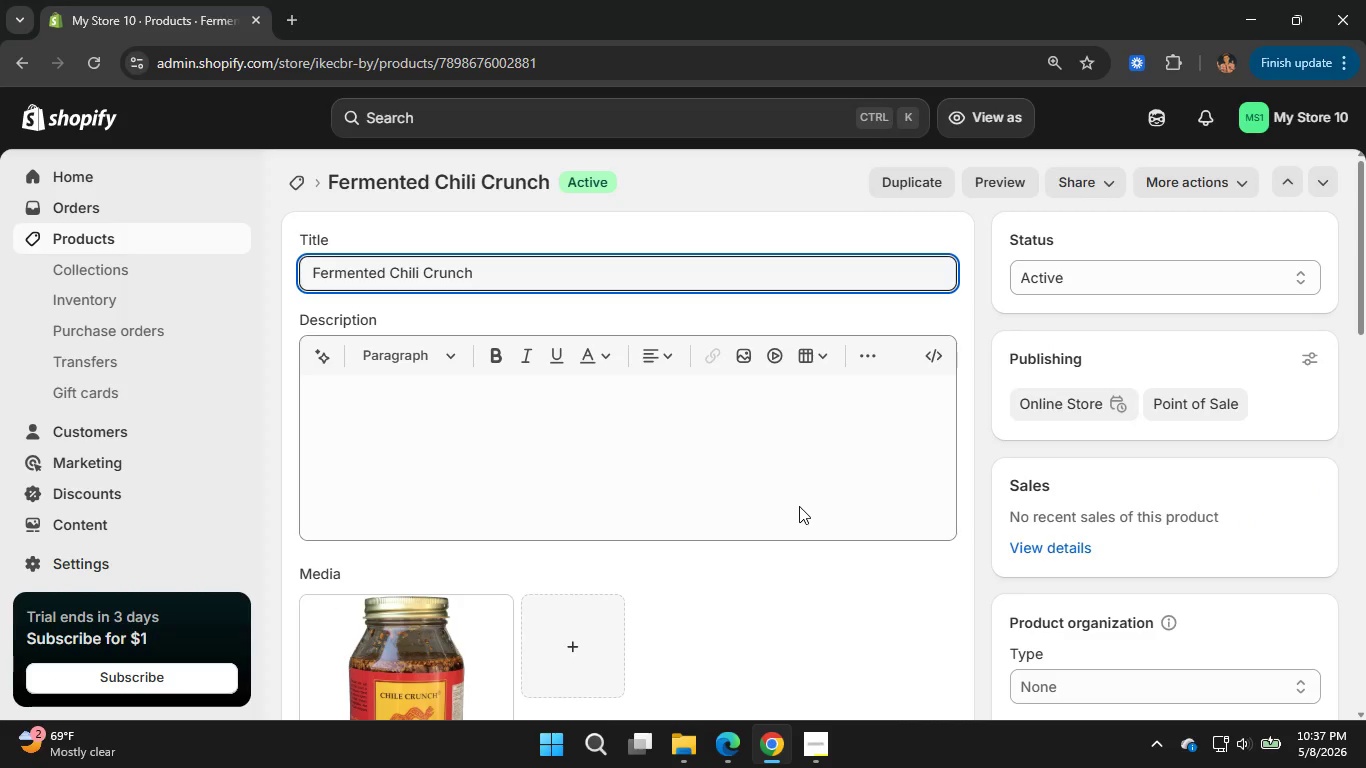 
left_click([604, 432])
 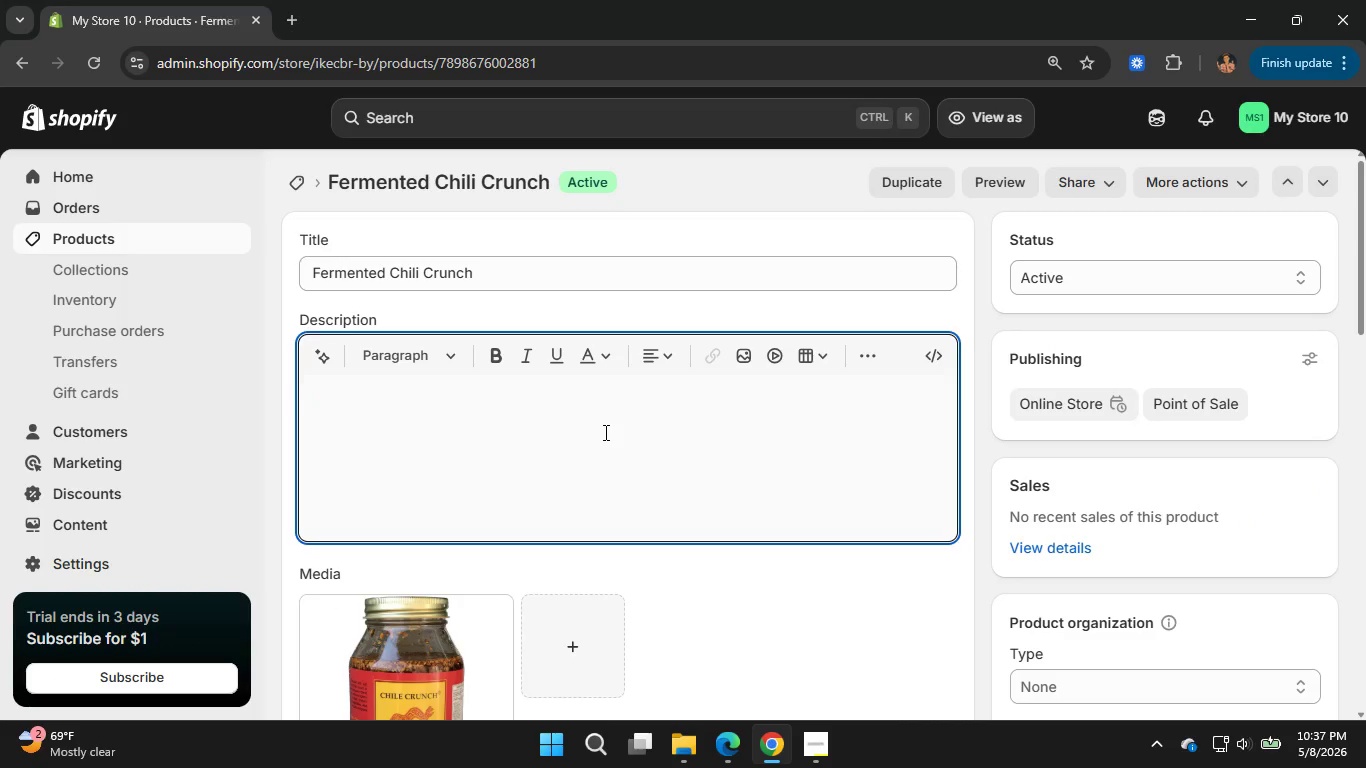 
type(Savory chili)
 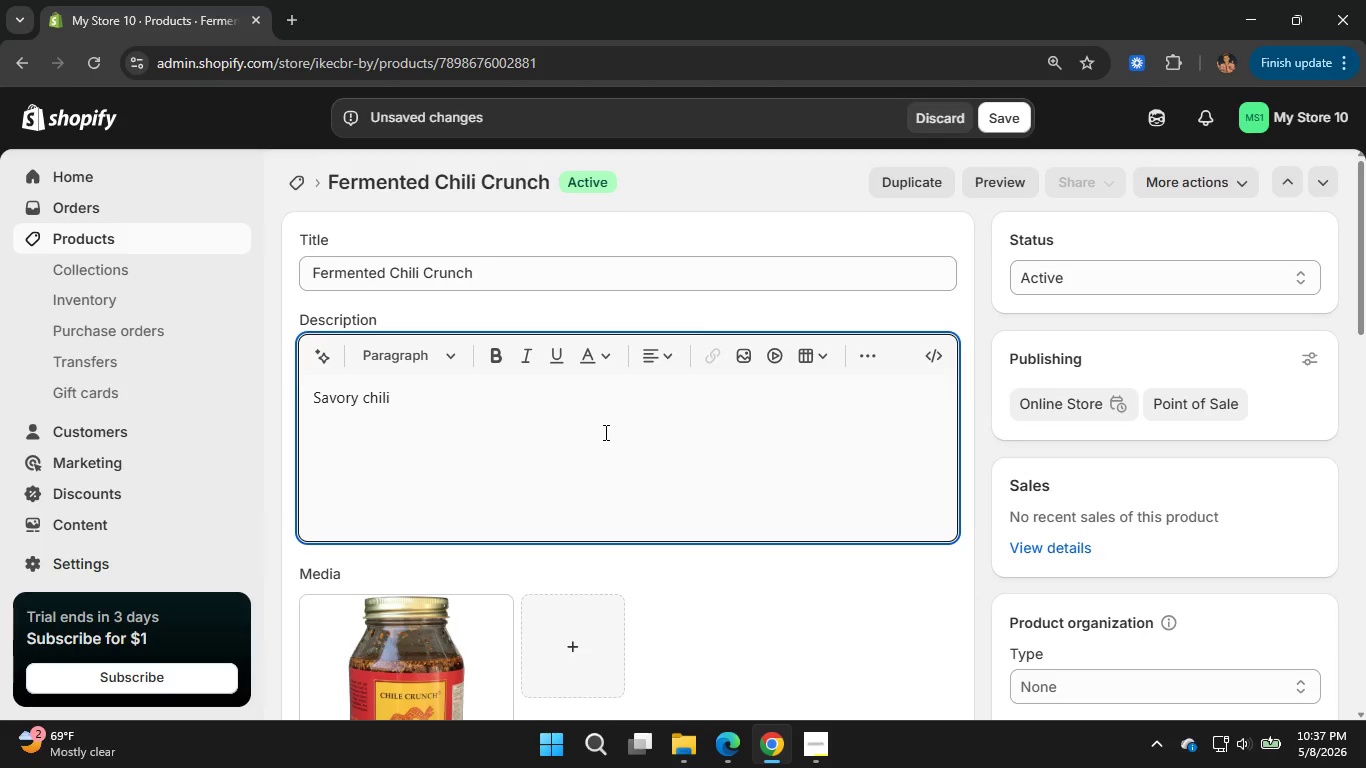 
type( crunch packed )
 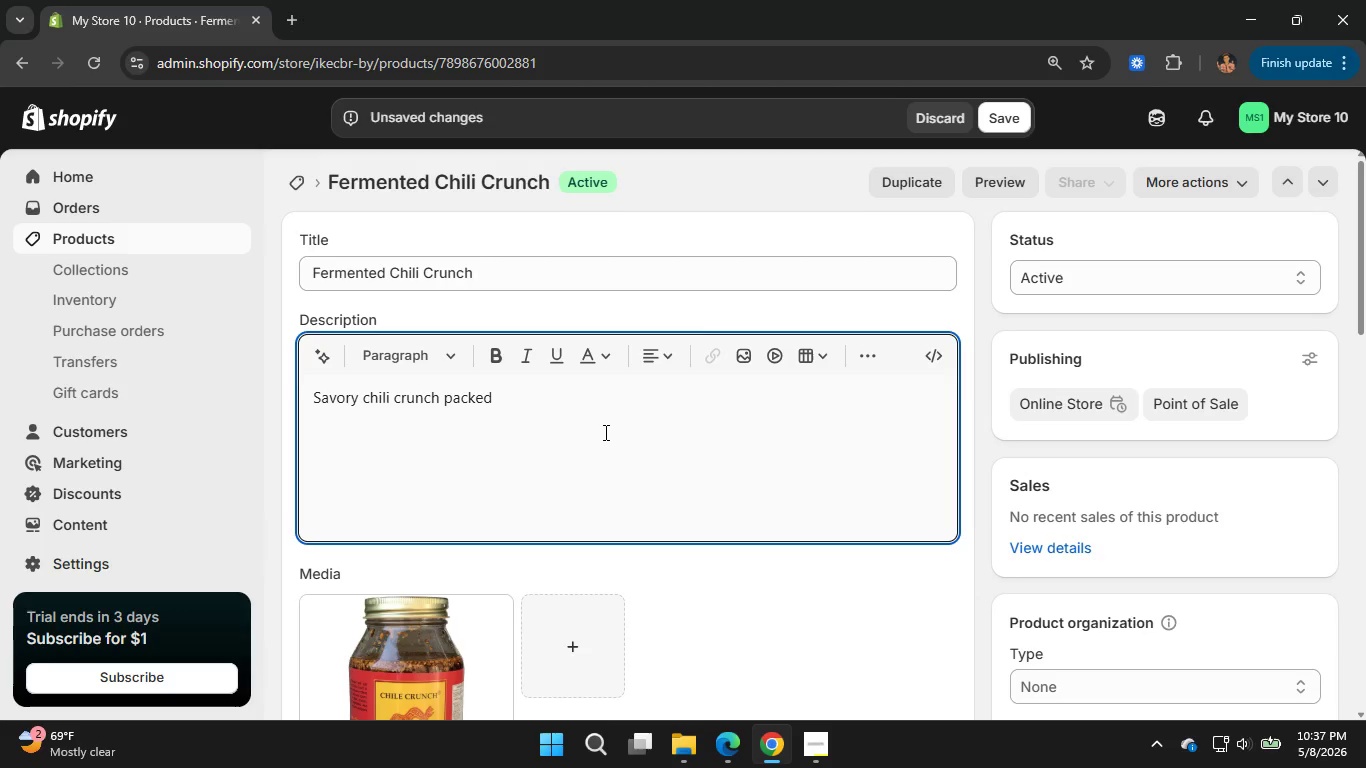 
type(with bold heat)
 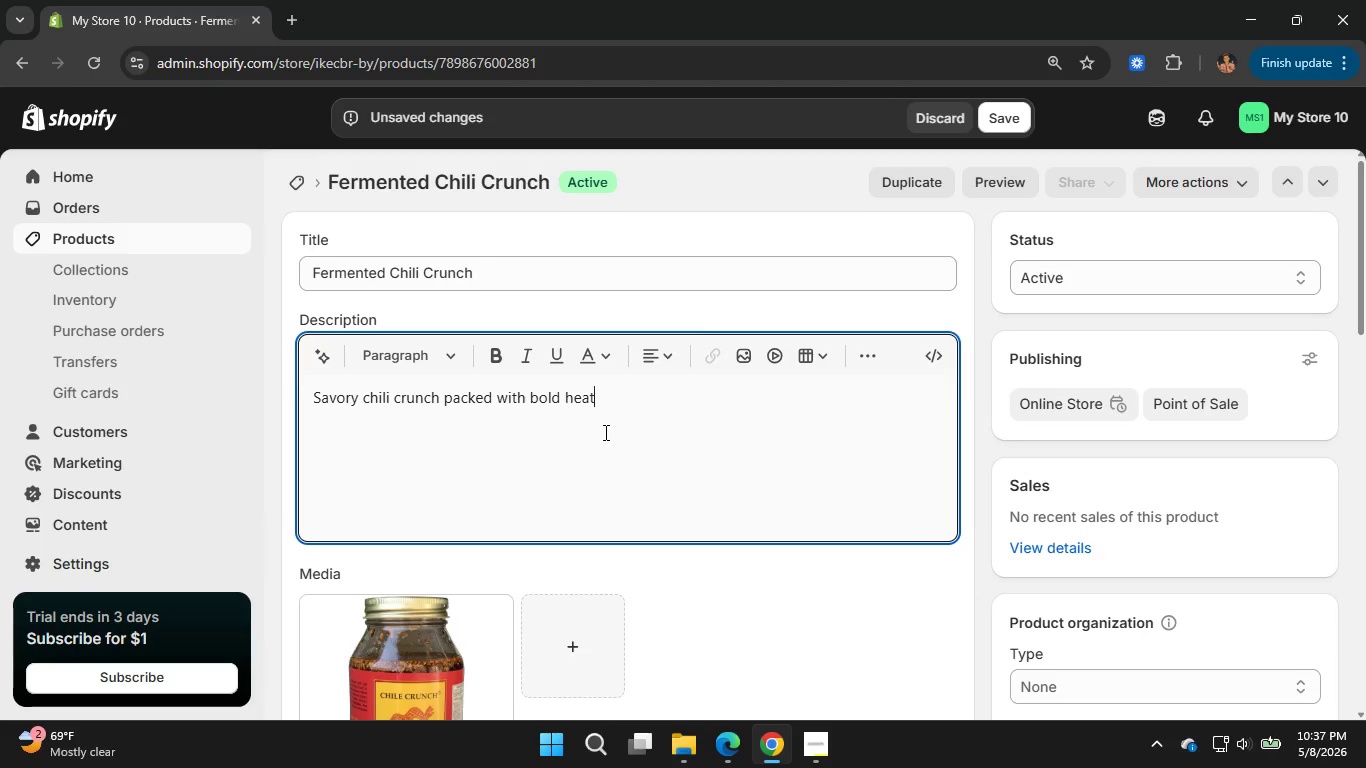 
type( and umami e)
key(Backspace)
type(depth)
 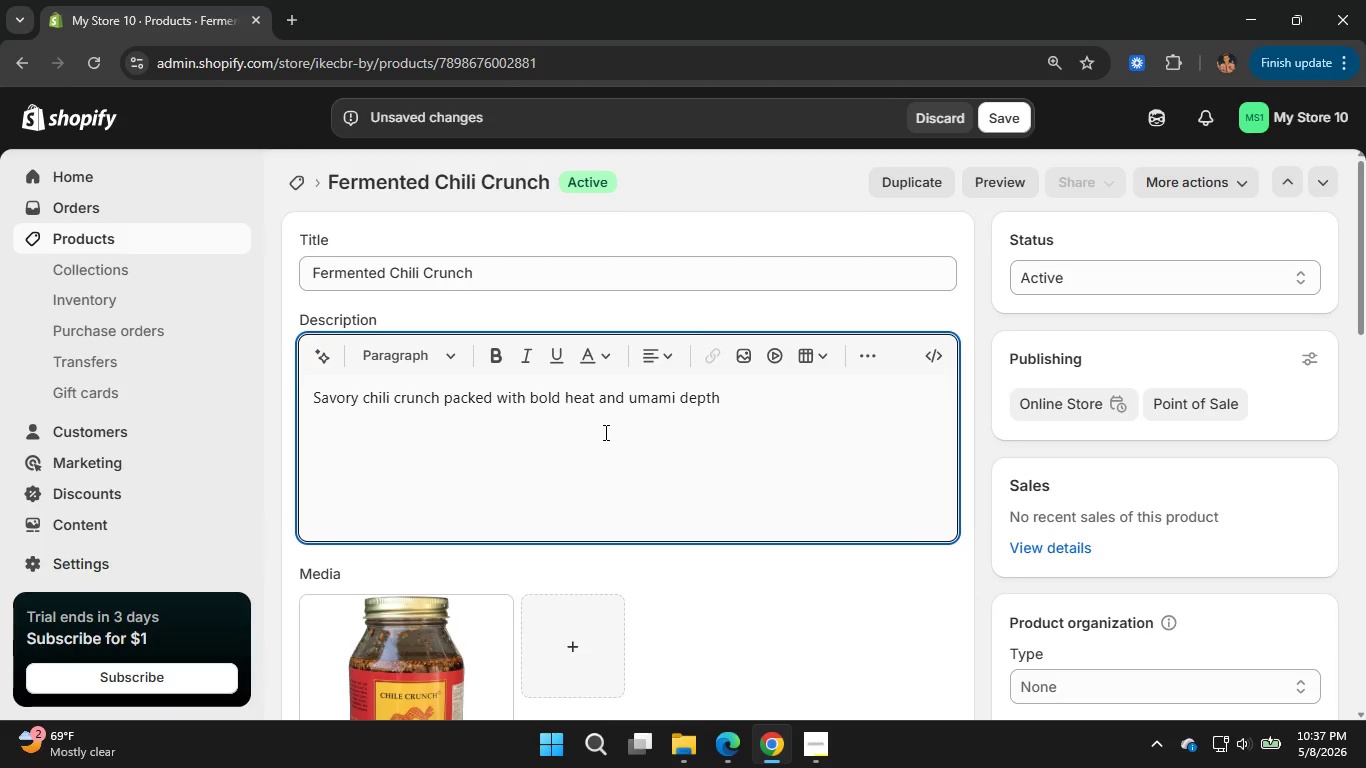 
key(Period)
 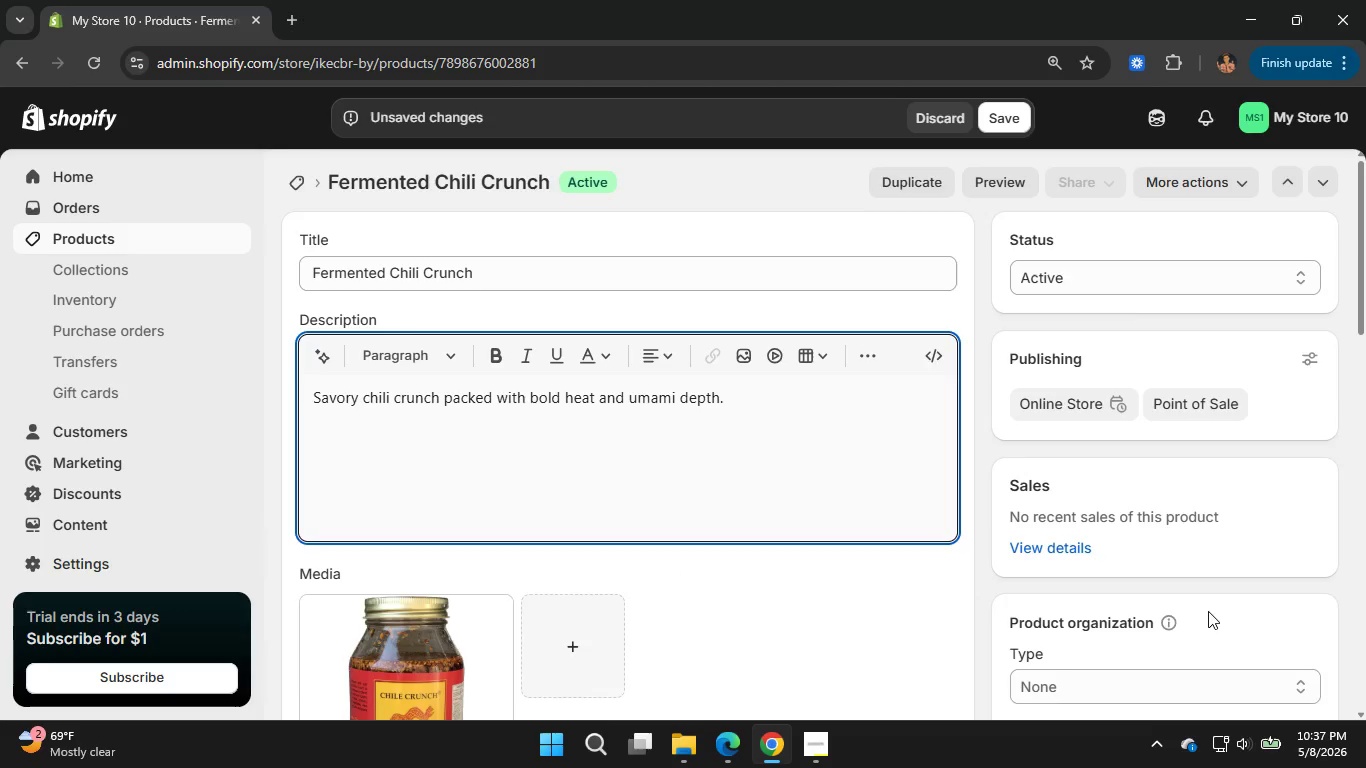 
scroll: coordinate [1208, 611], scroll_direction: down, amount: 1.0
 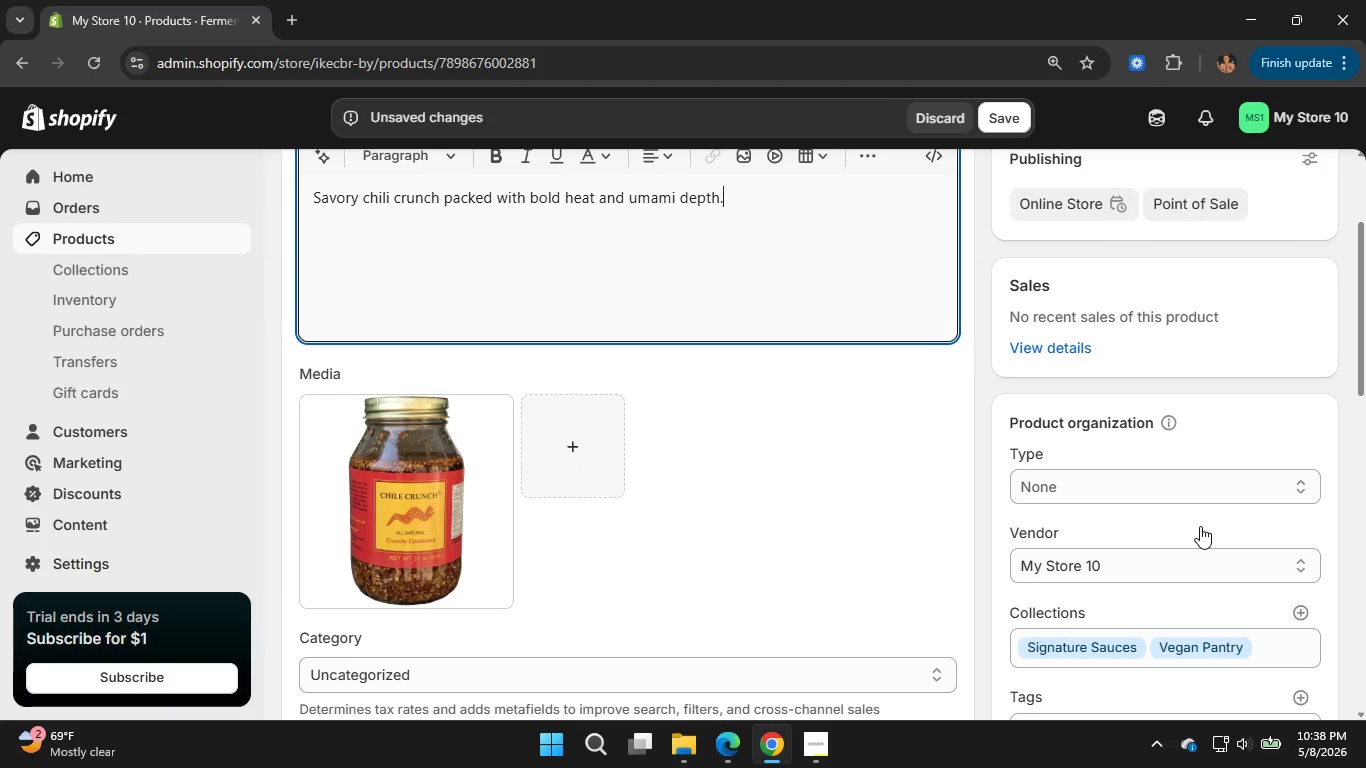 
wait(12.88)
 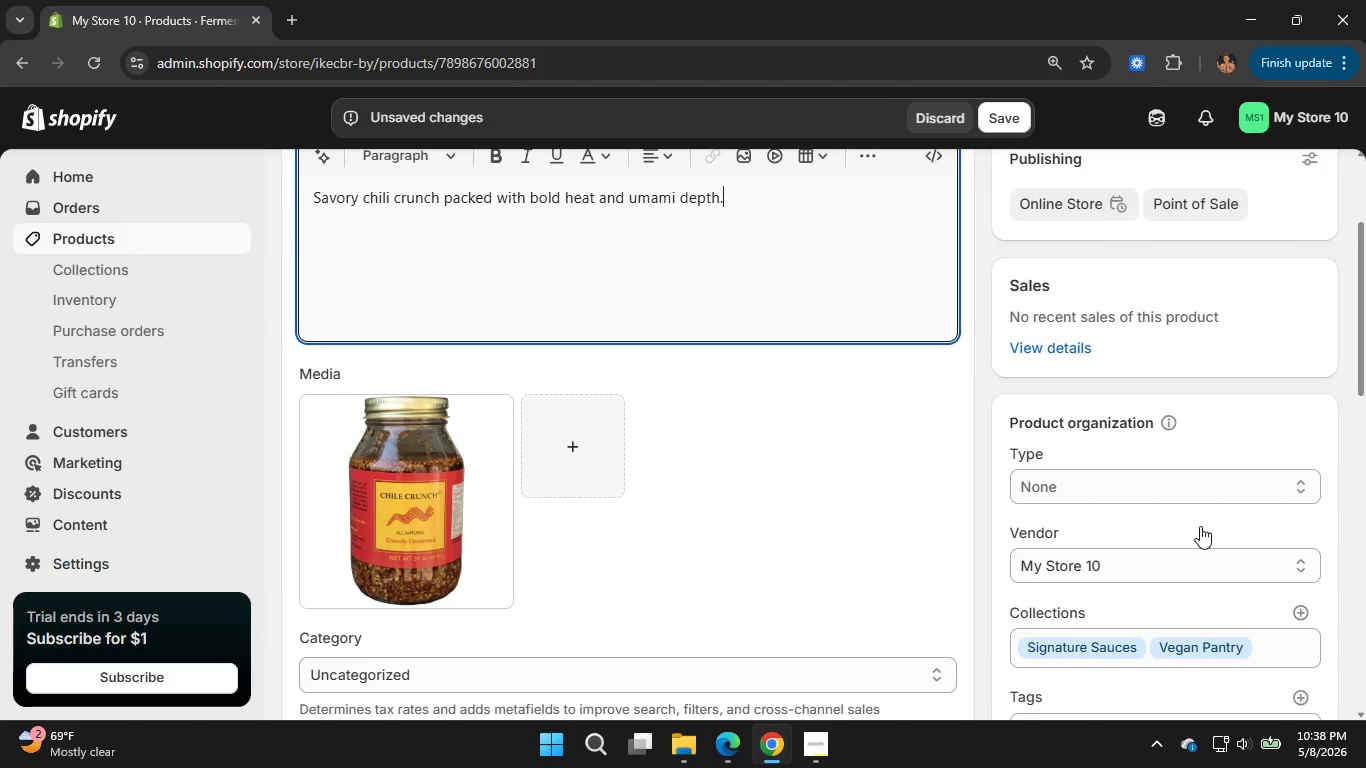 
left_click([1174, 495])
 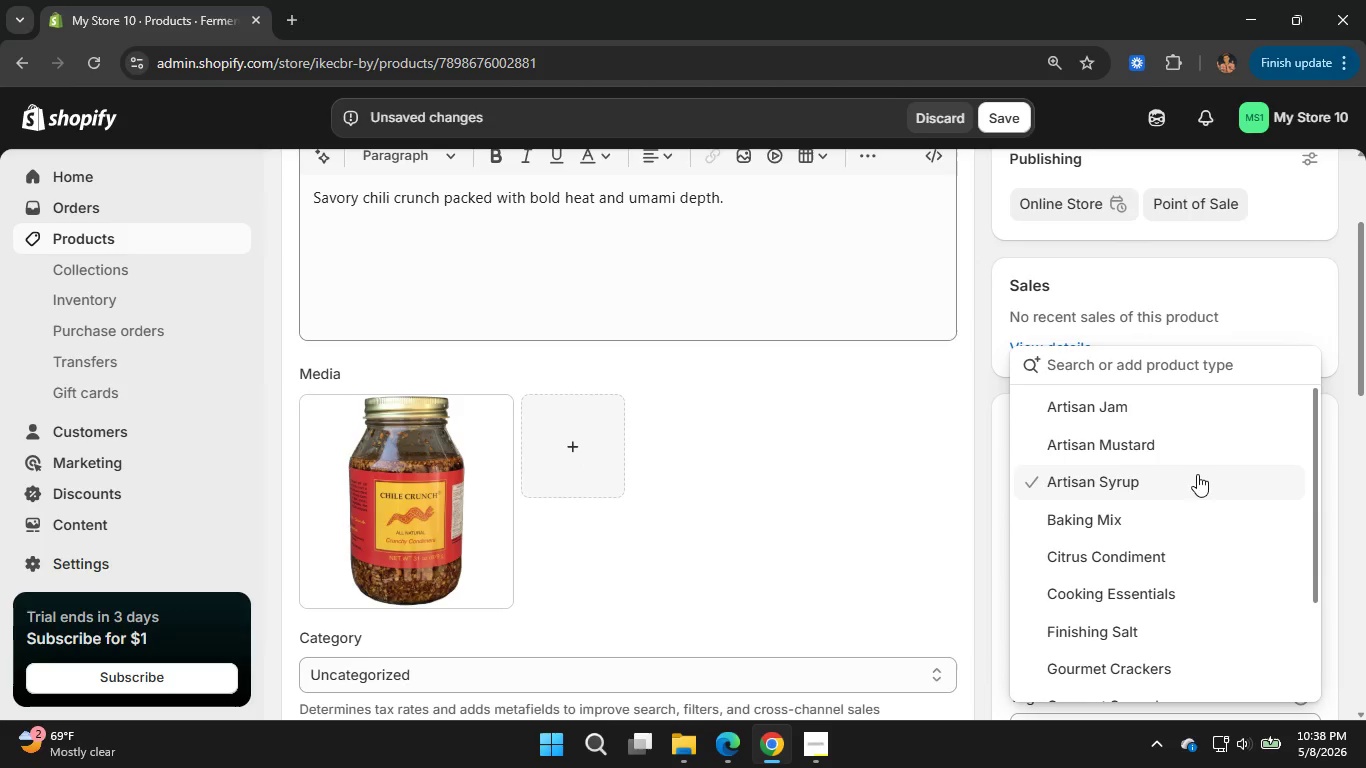 
hold_key(key=ShiftLeft, duration=0.52)
 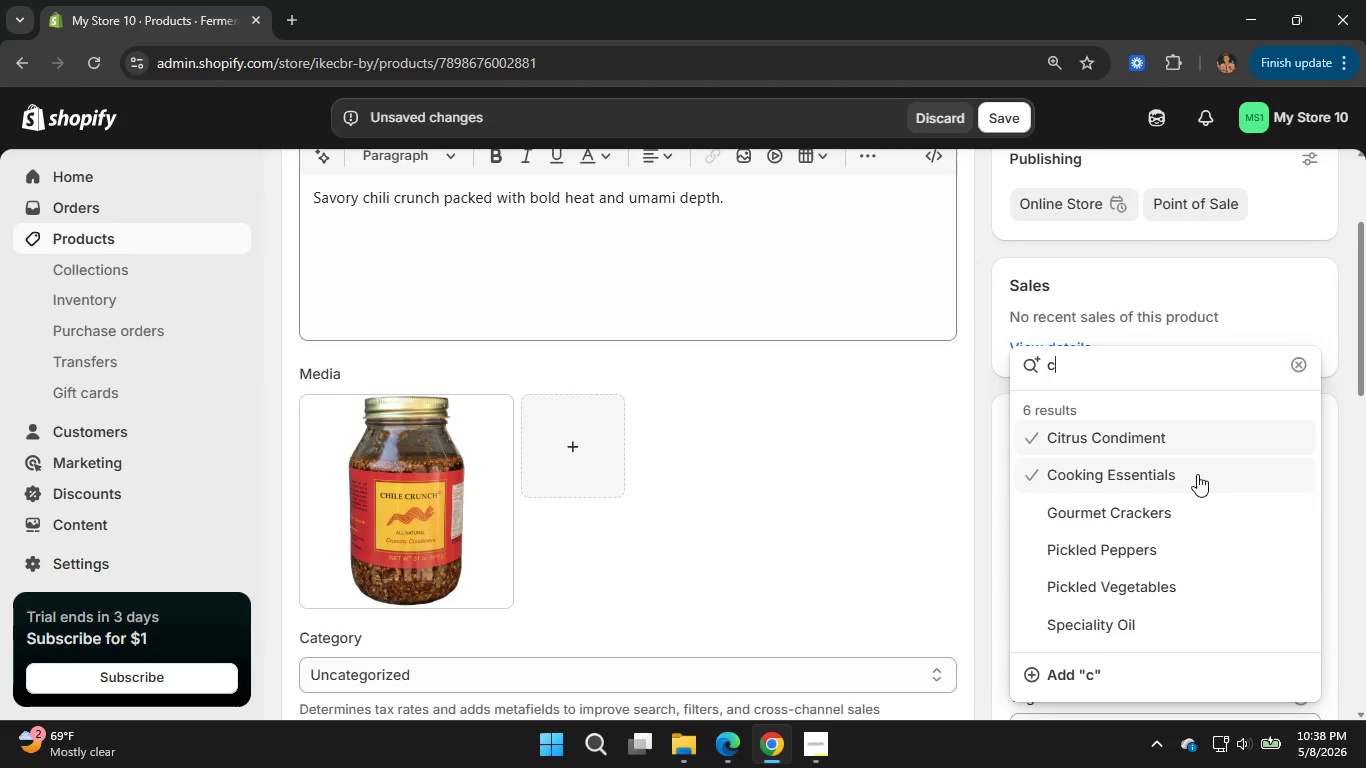 
type(ch)
key(Backspace)
key(Backspace)
type(Chili oil)
key(Backspace)
key(Backspace)
key(Backspace)
type(Oil Crunch)
 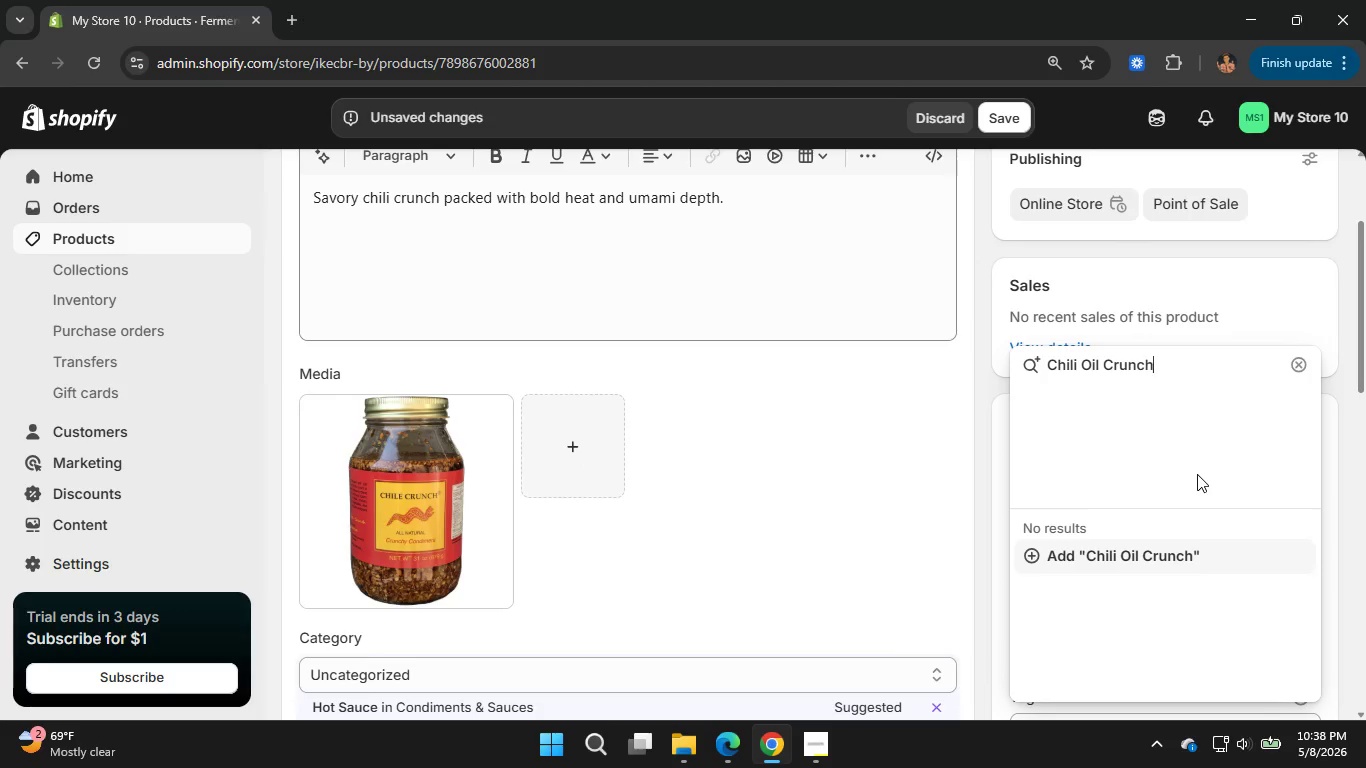 
wait(6.28)
 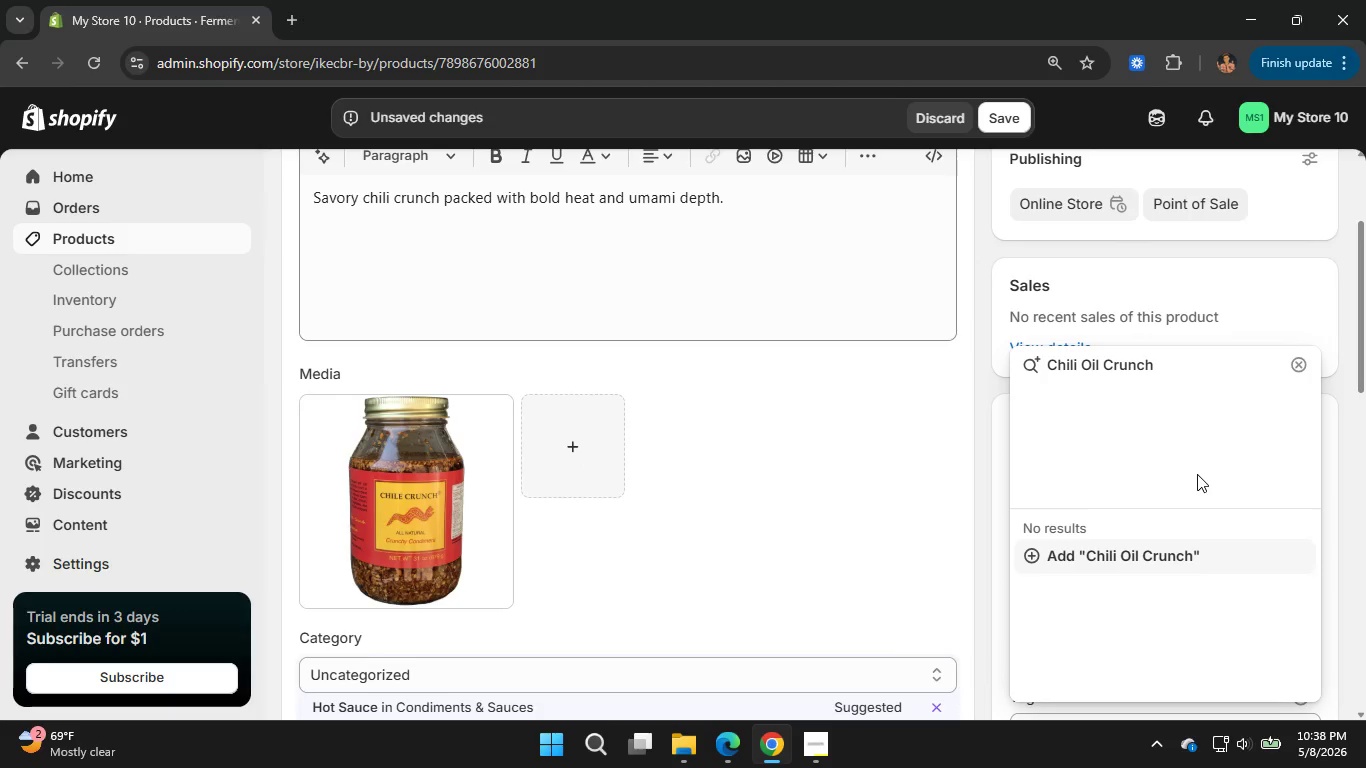 
left_click([1147, 546])
 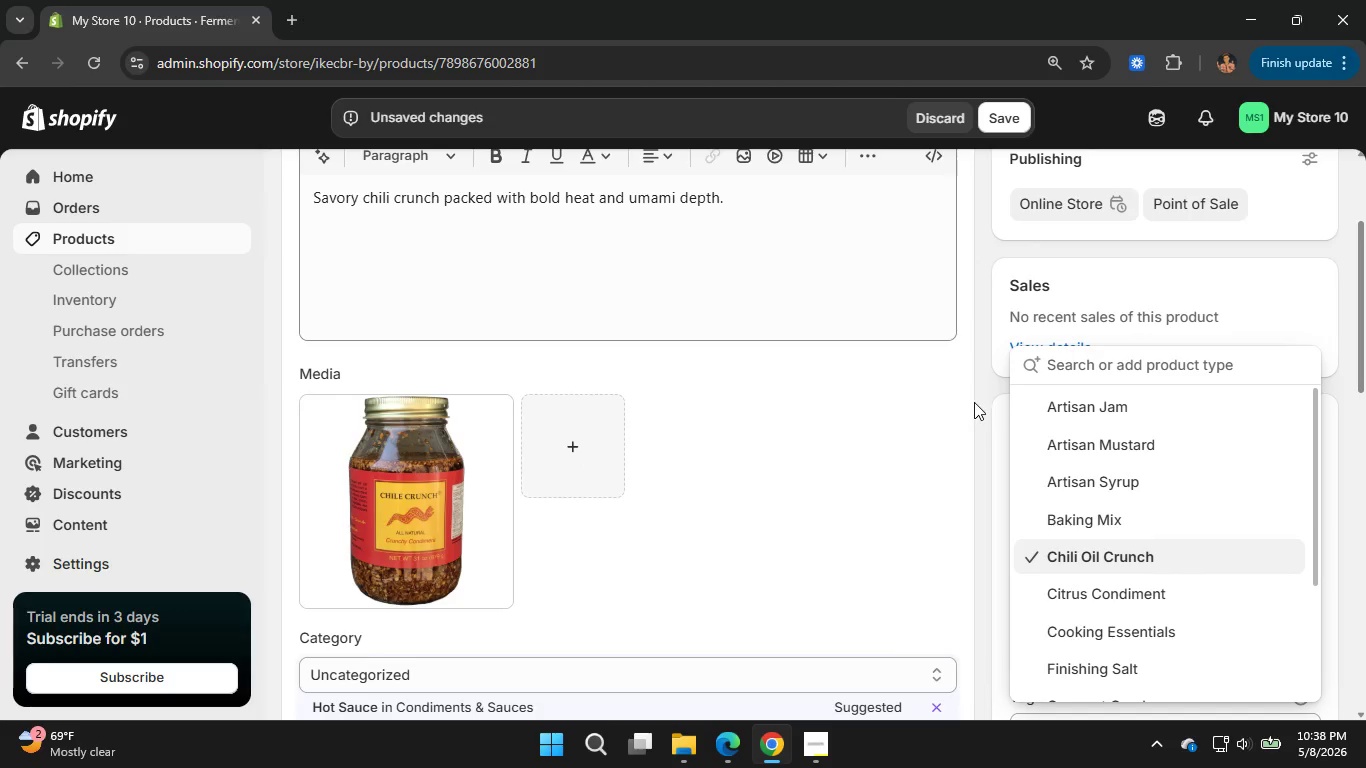 
left_click([974, 402])
 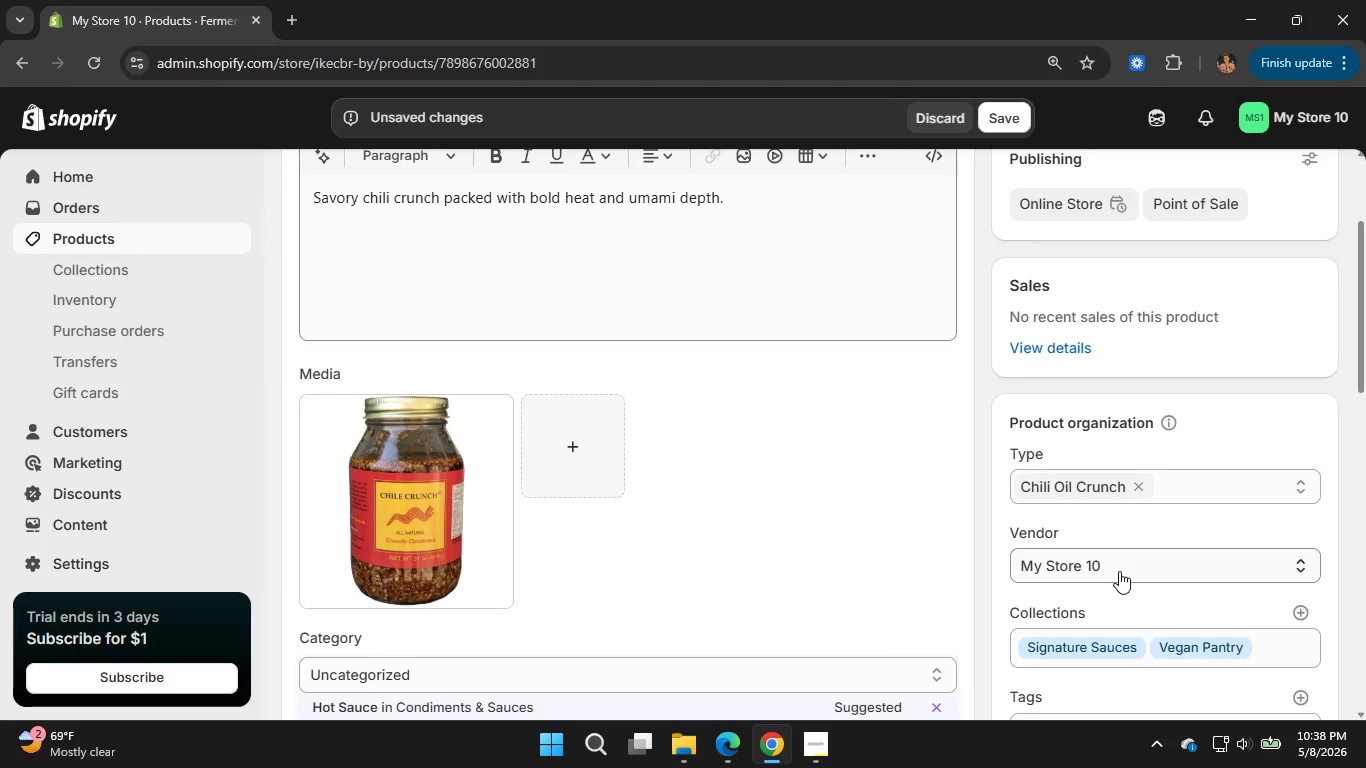 
left_click([1119, 571])
 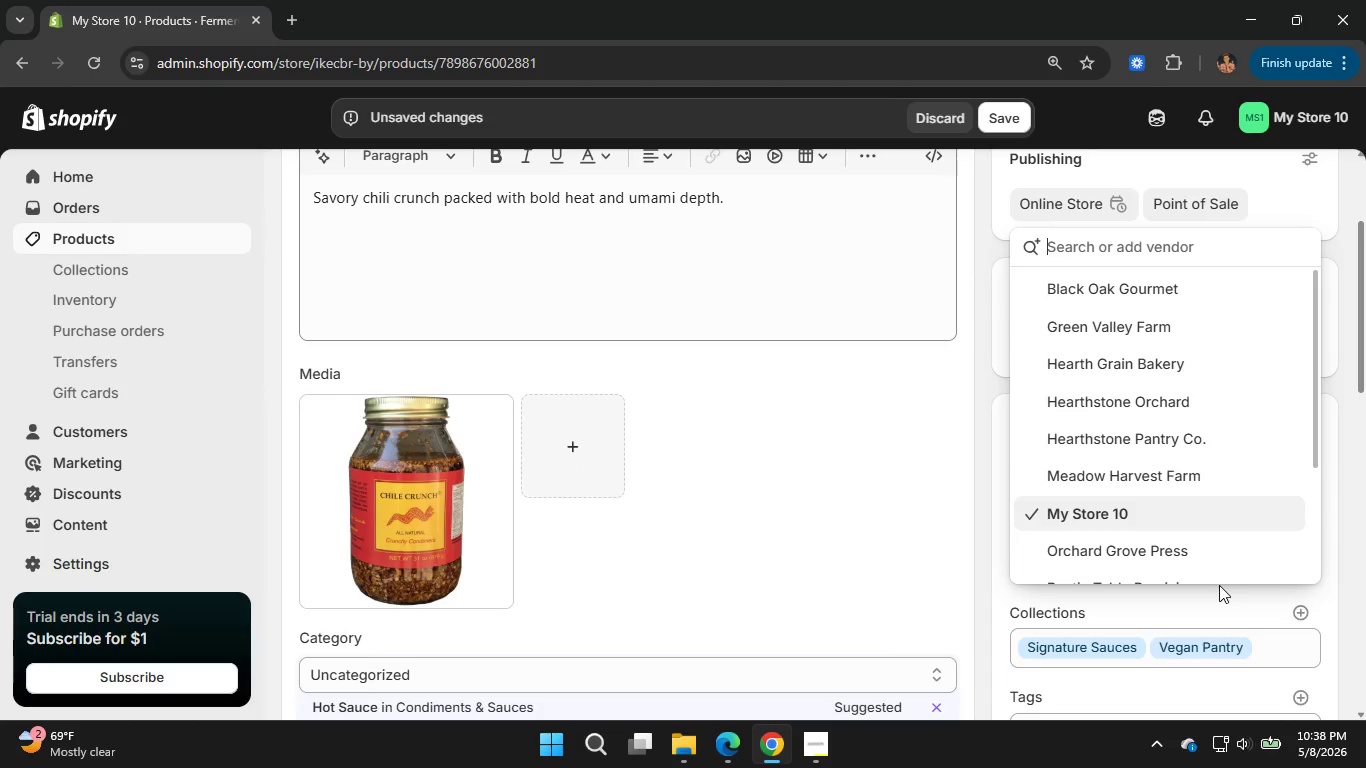 
wait(8.55)
 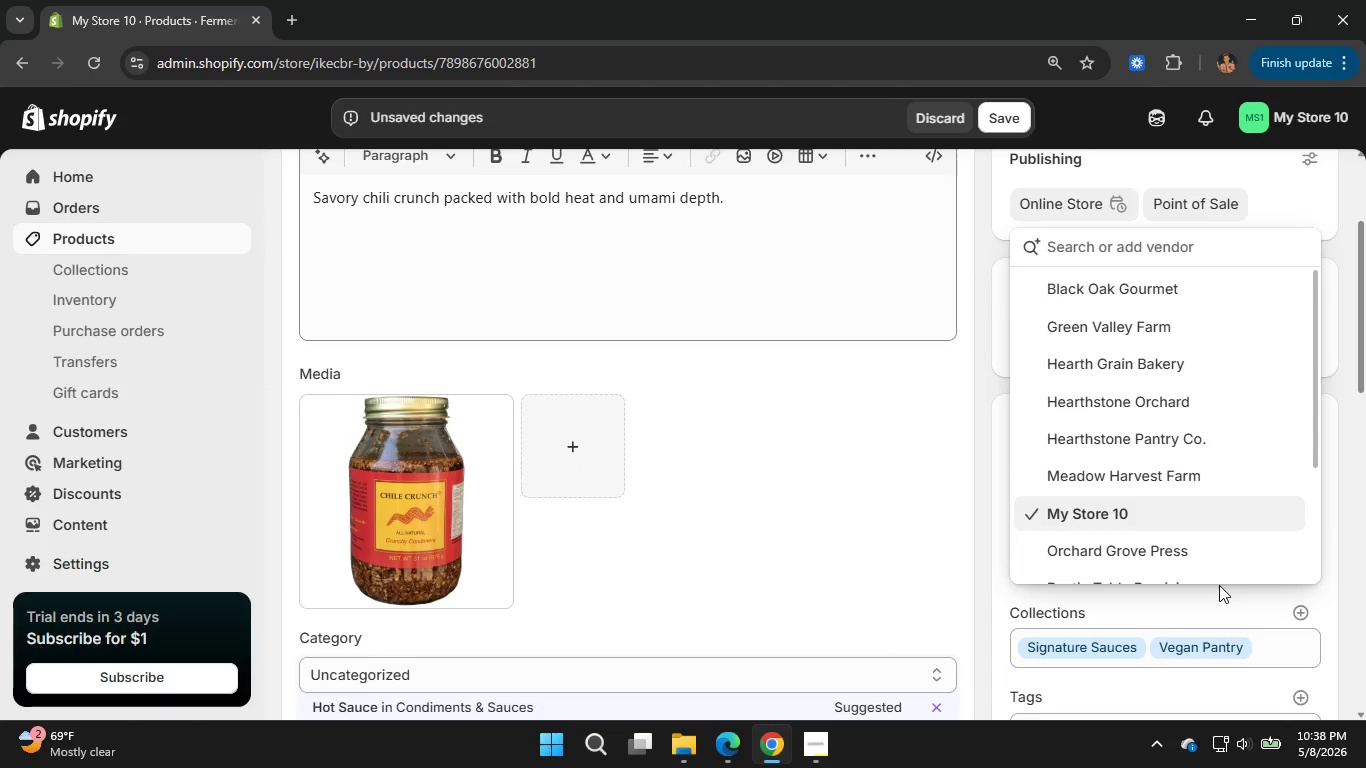 
type(Ember Harvest Kitchen)
 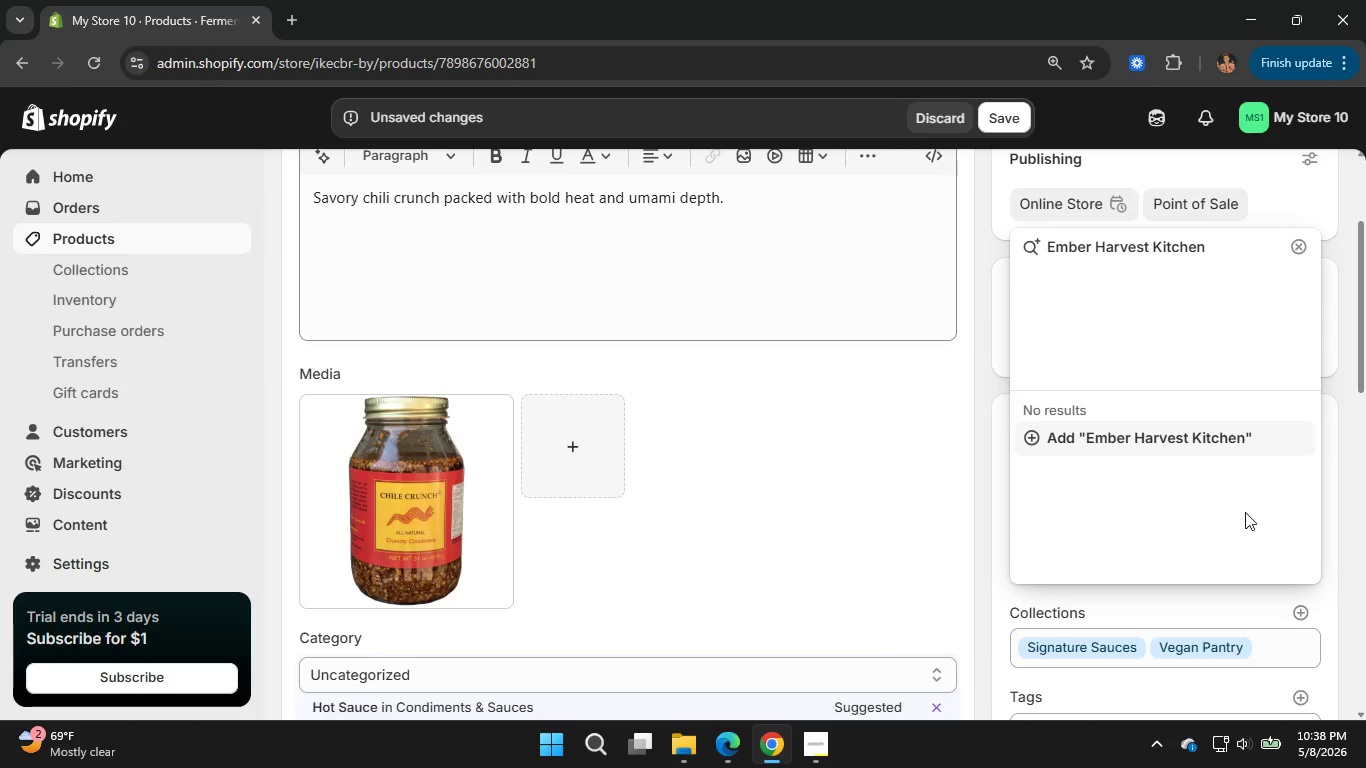 
left_click([1234, 423])
 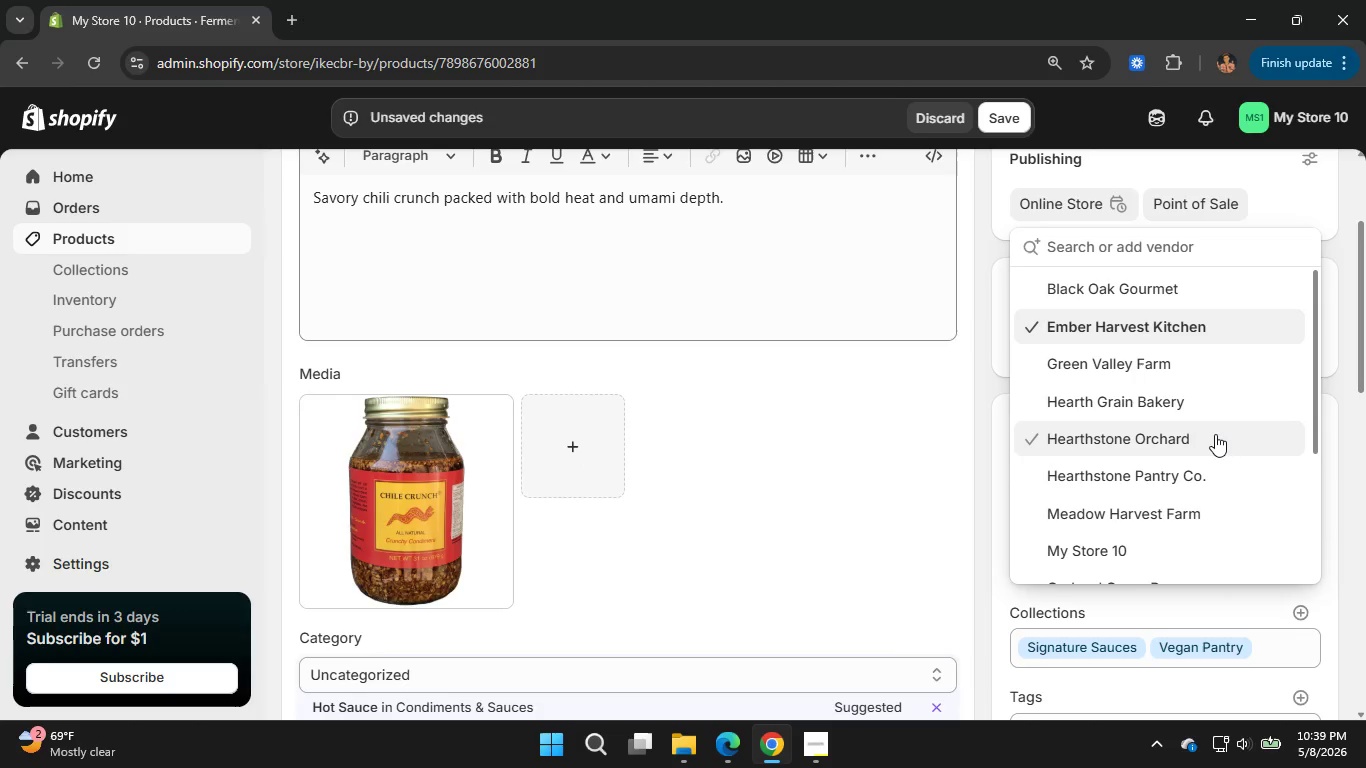 
left_click([1215, 434])
 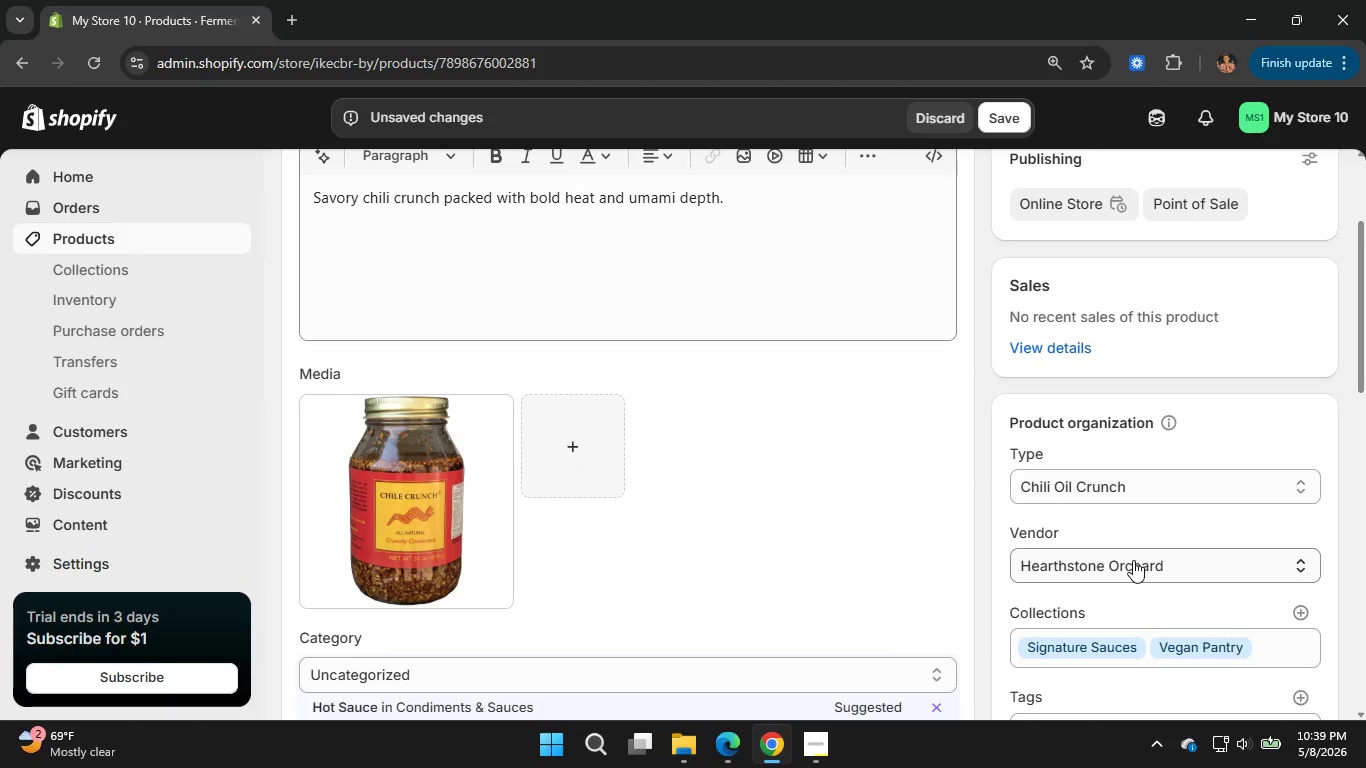 
left_click([1132, 561])
 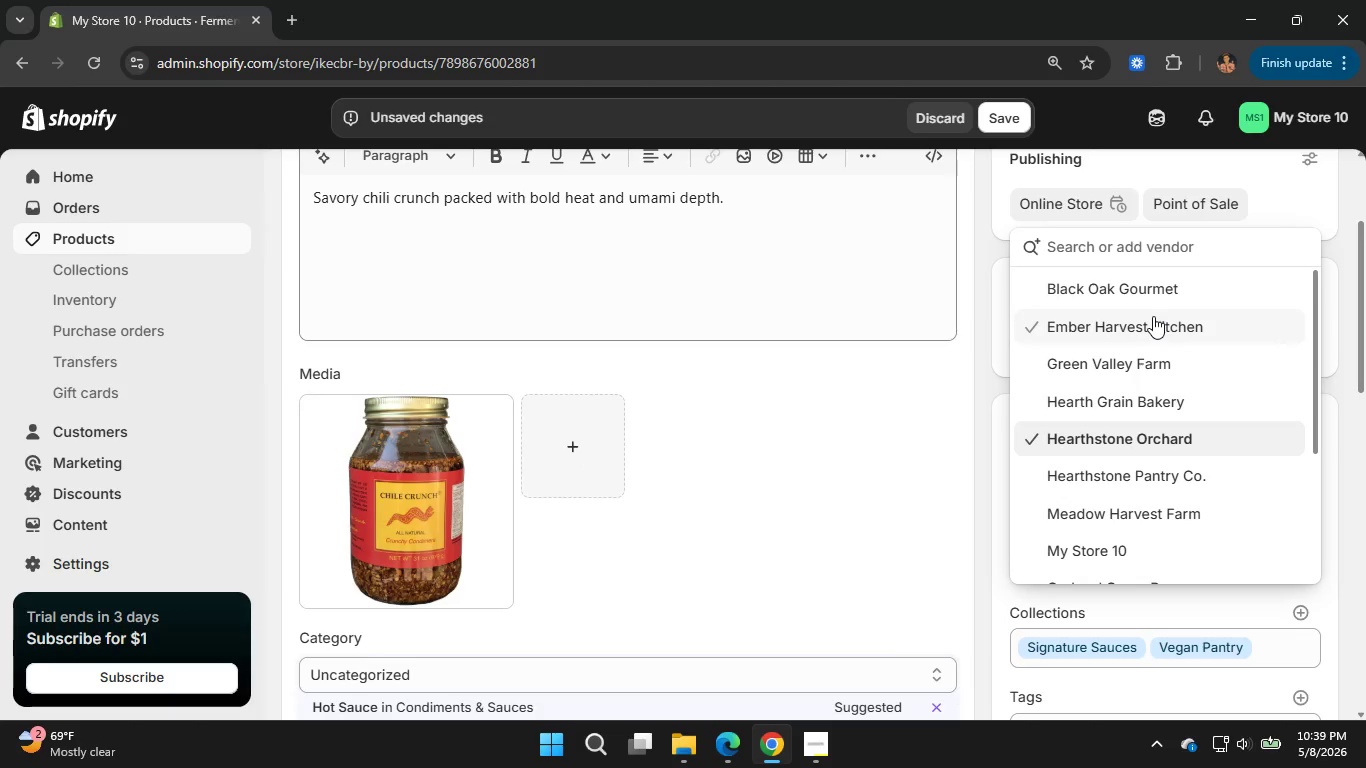 
left_click([1153, 316])
 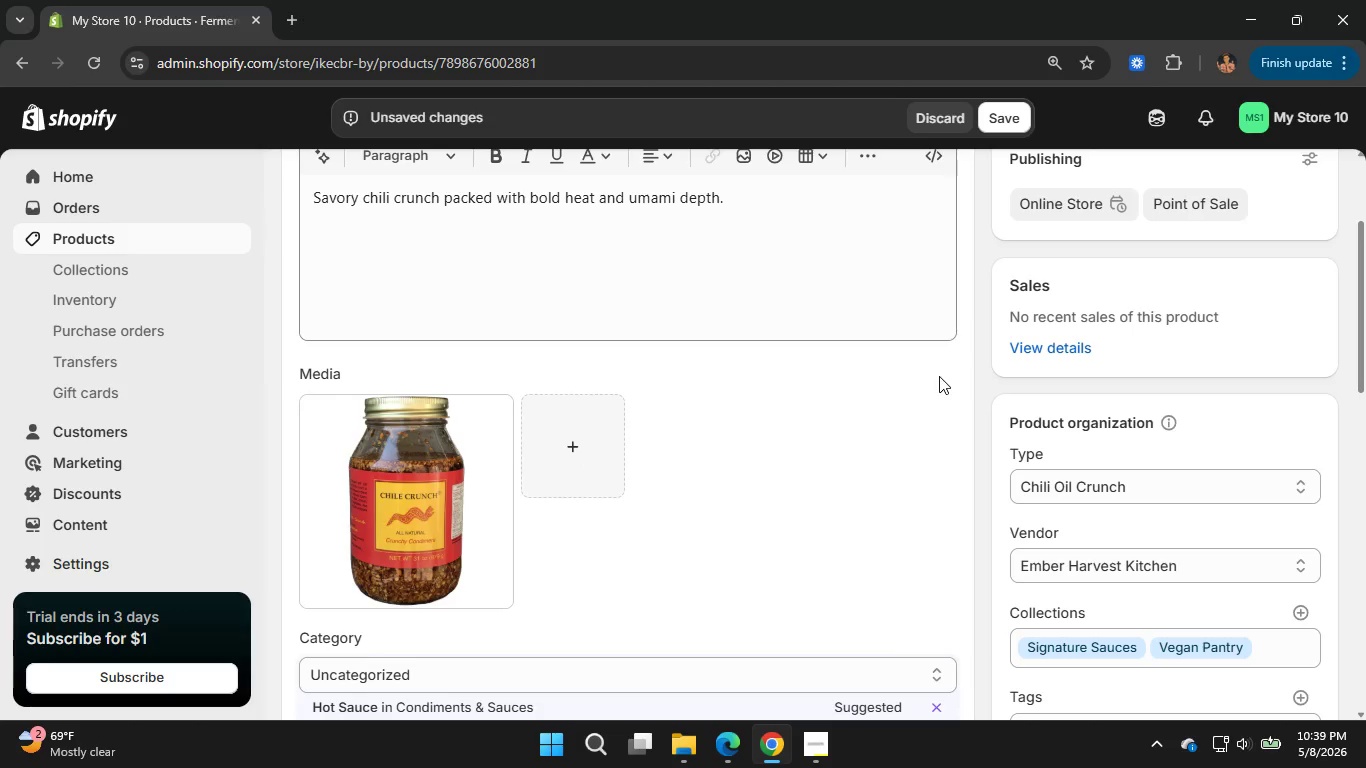 
wait(7.53)
 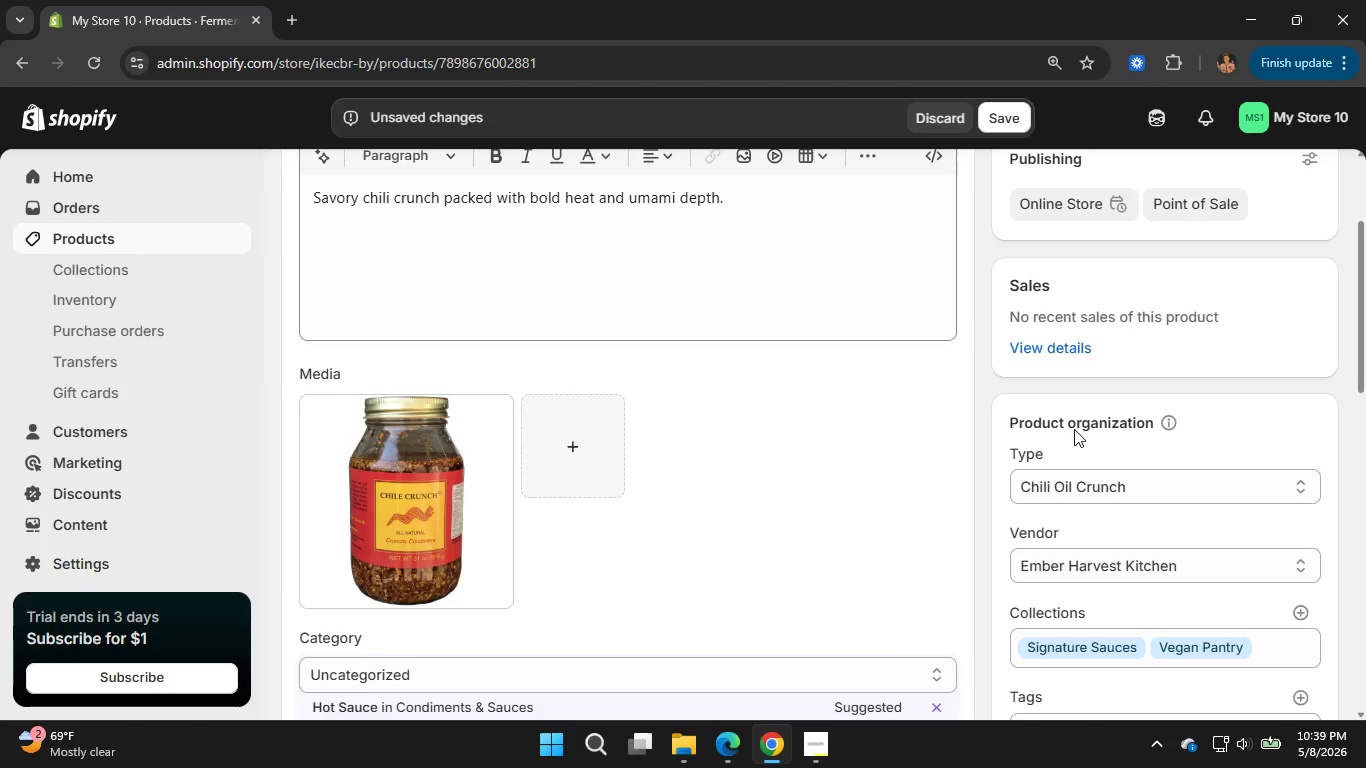 
left_click([682, 749])
 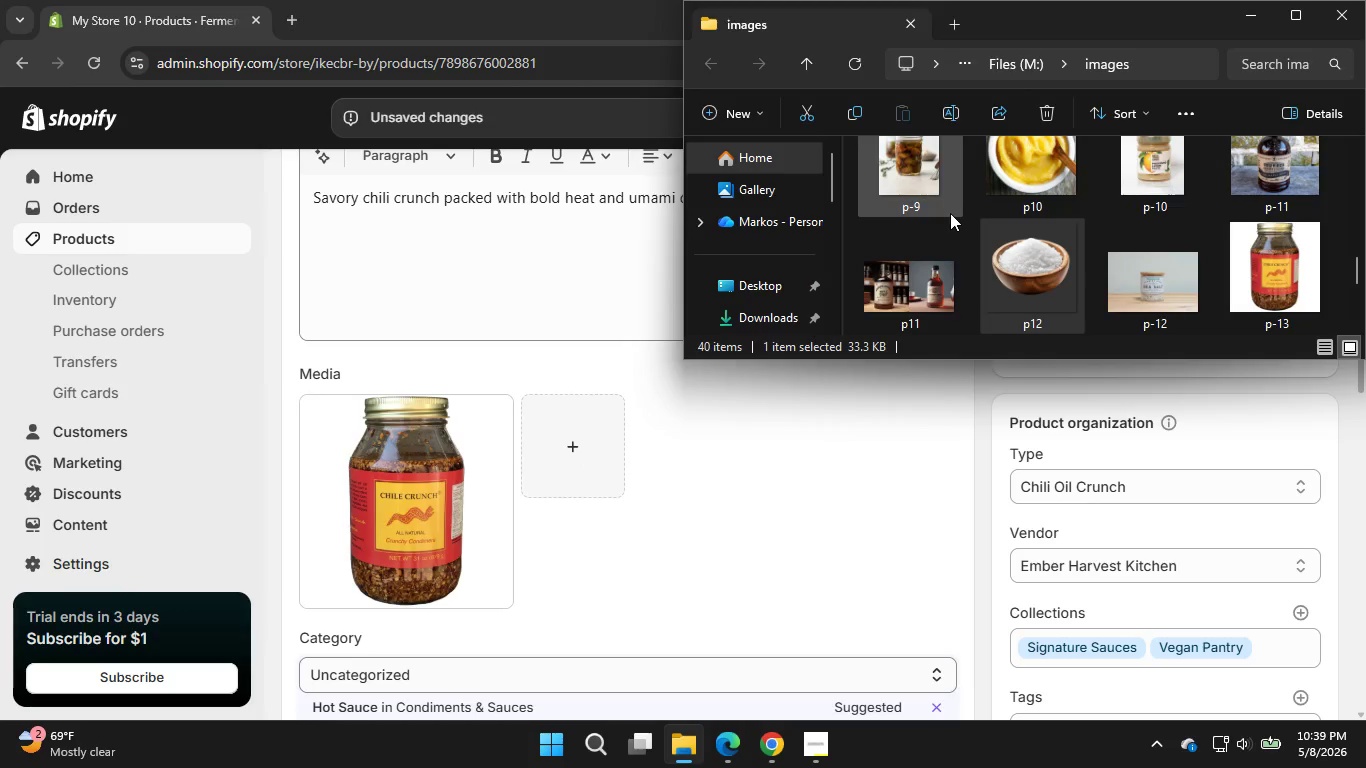 
double_click([845, 65])
 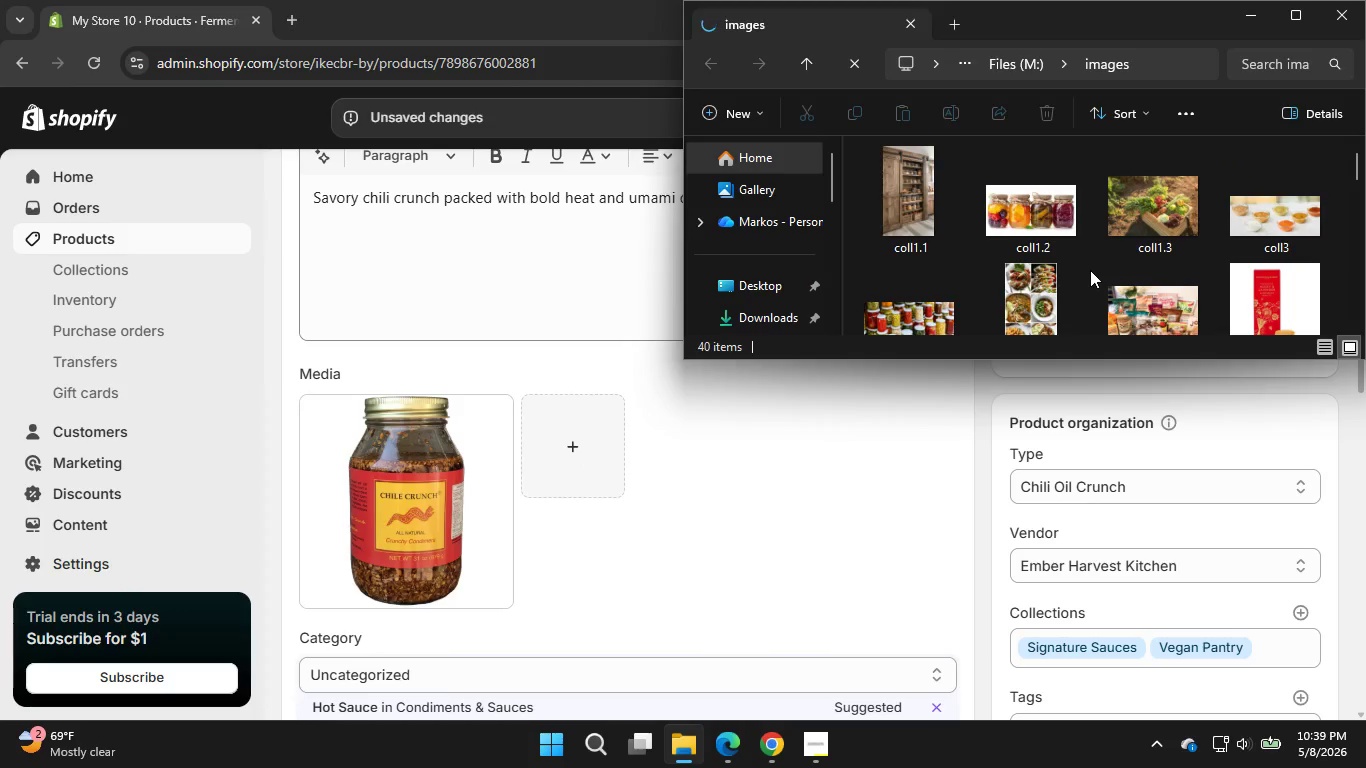 
scroll: coordinate [1126, 226], scroll_direction: down, amount: 5.0
 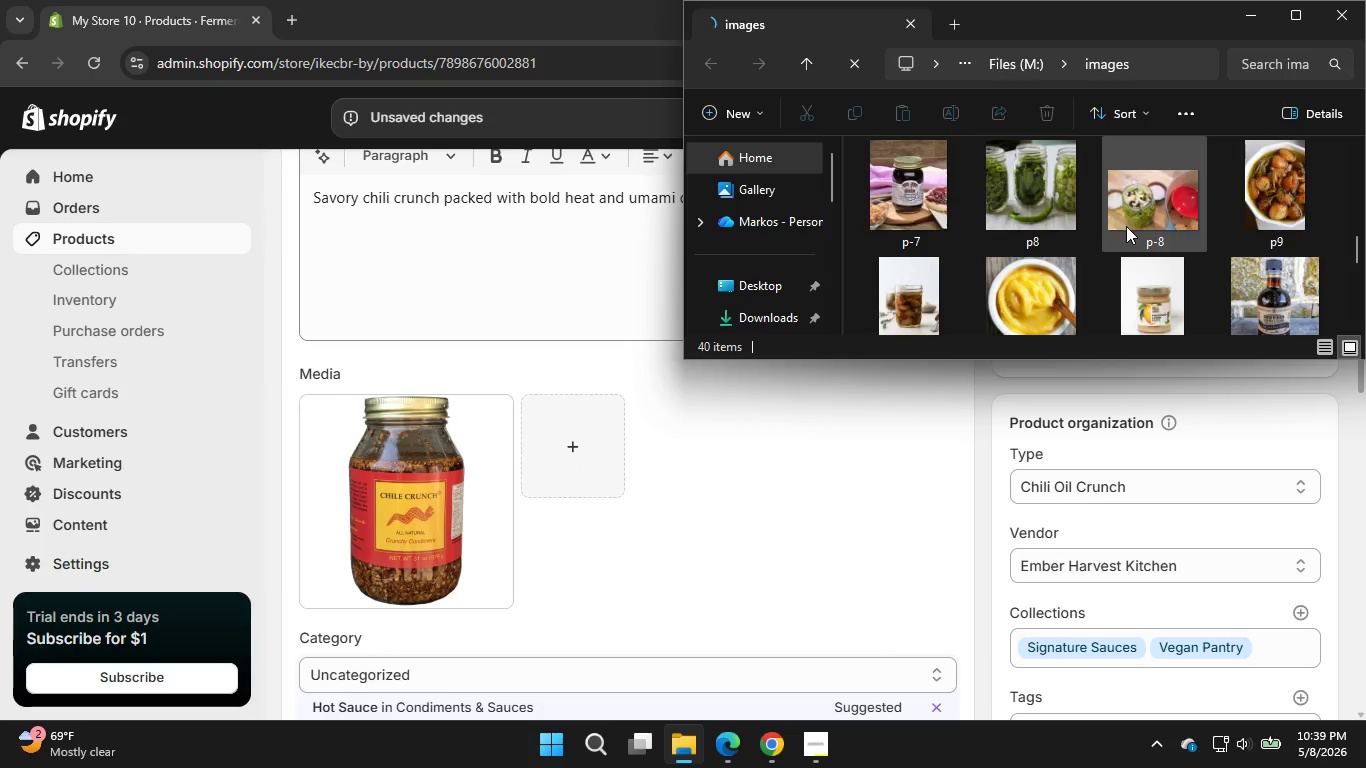 
scroll: coordinate [1126, 226], scroll_direction: up, amount: 1.0
 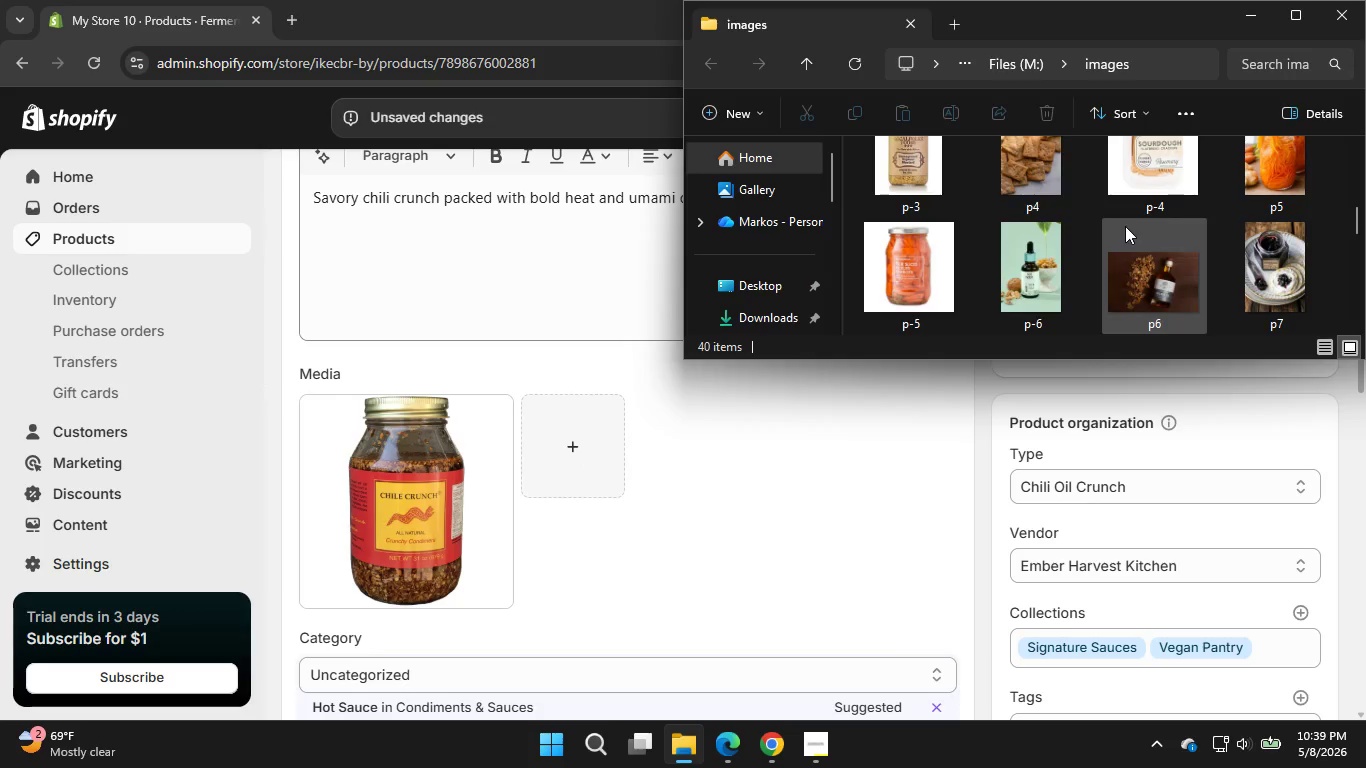 
left_click([851, 67])
 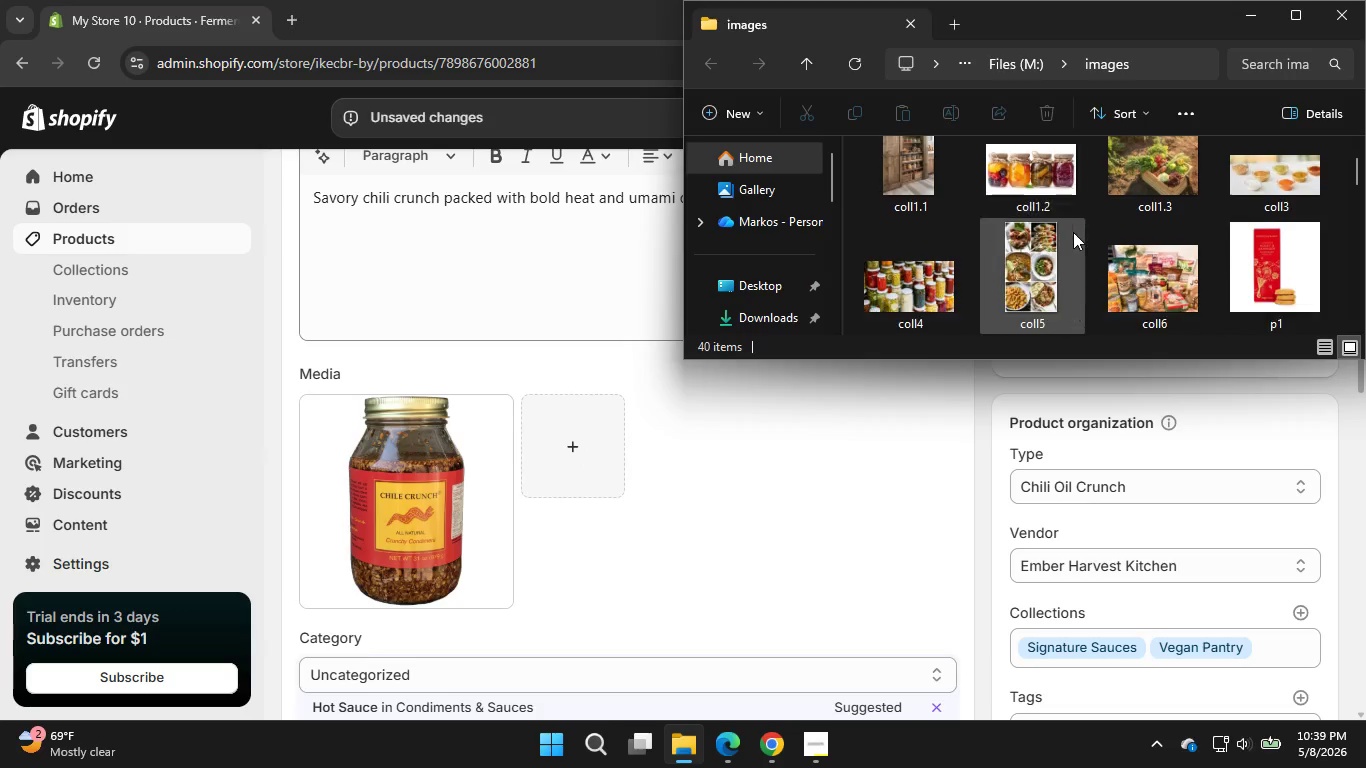 
scroll: coordinate [1221, 297], scroll_direction: down, amount: 5.0
 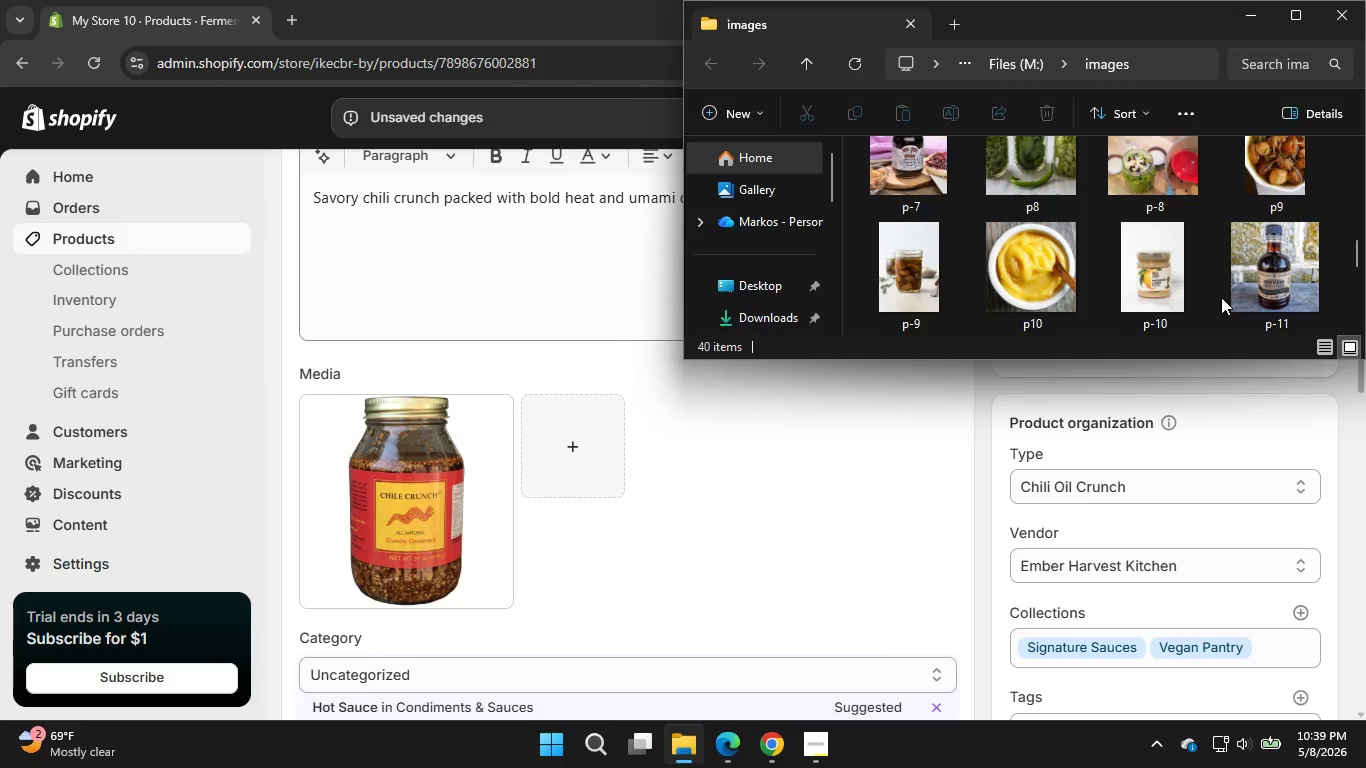 
scroll: coordinate [1221, 297], scroll_direction: down, amount: 1.0
 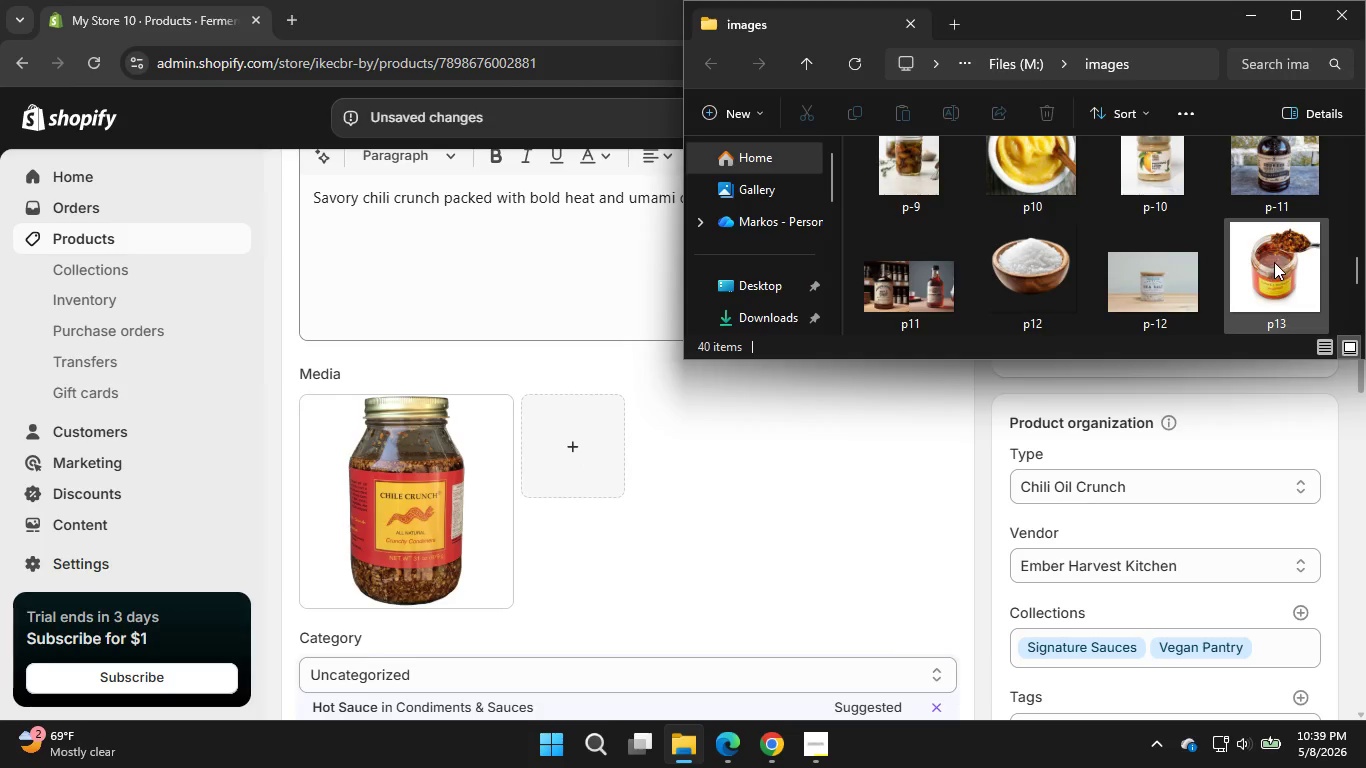 
left_click_drag(start_coordinate=[1274, 262], to_coordinate=[612, 499])
 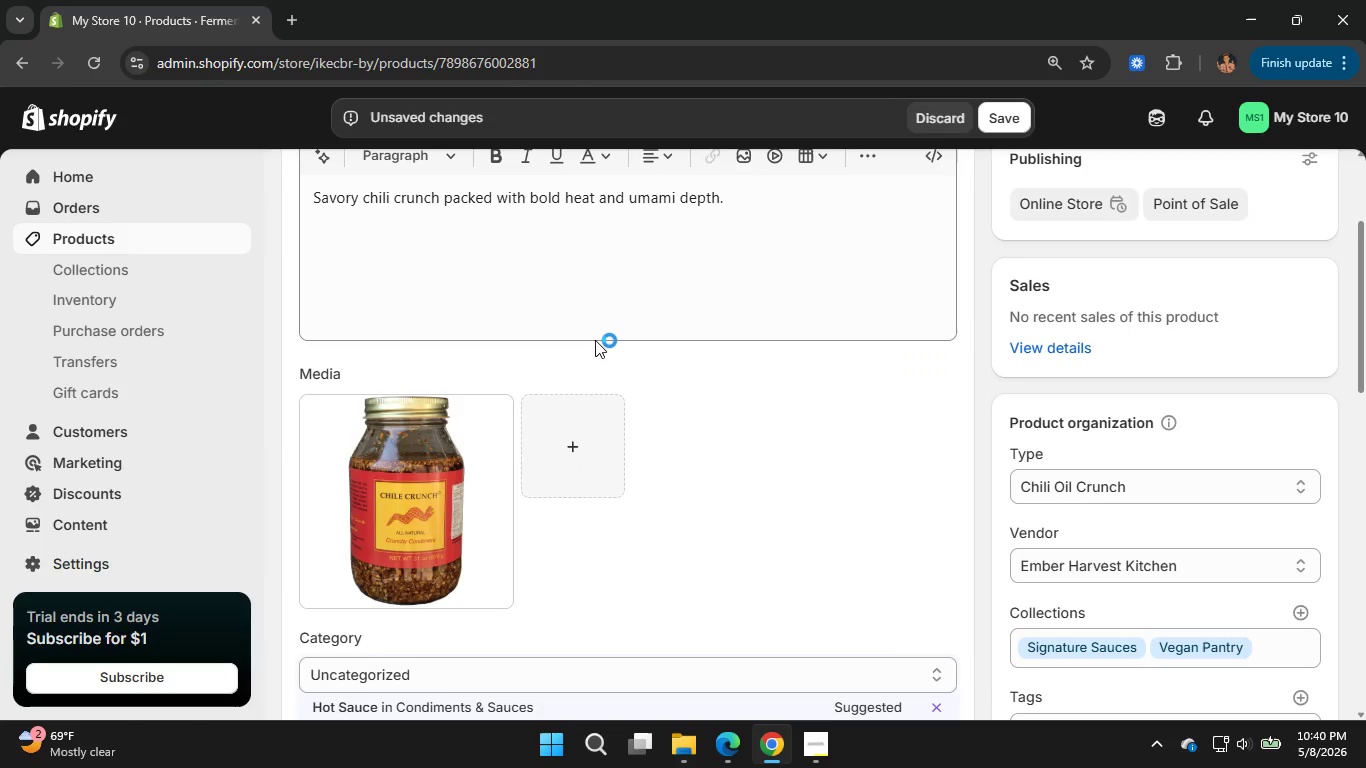 
mouse_move([591, 335])
 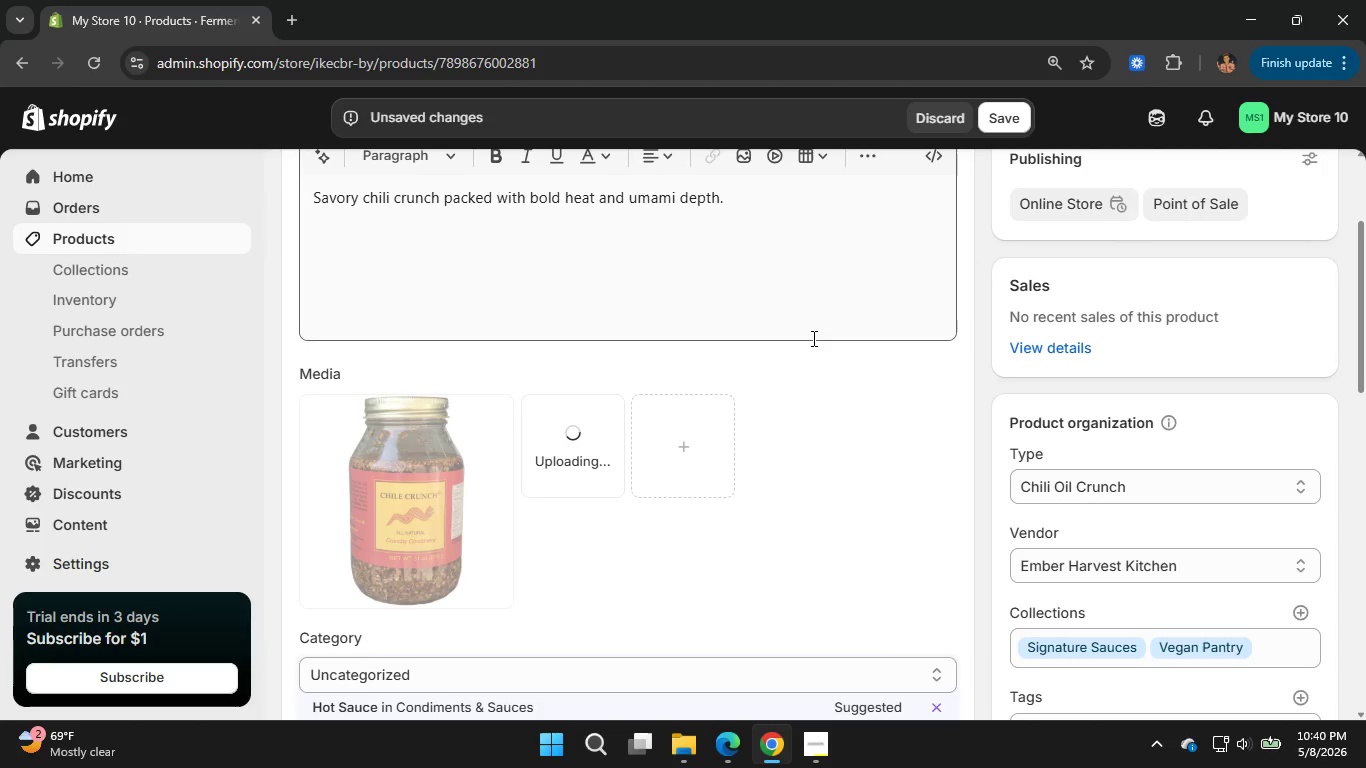 
wait(20.52)
 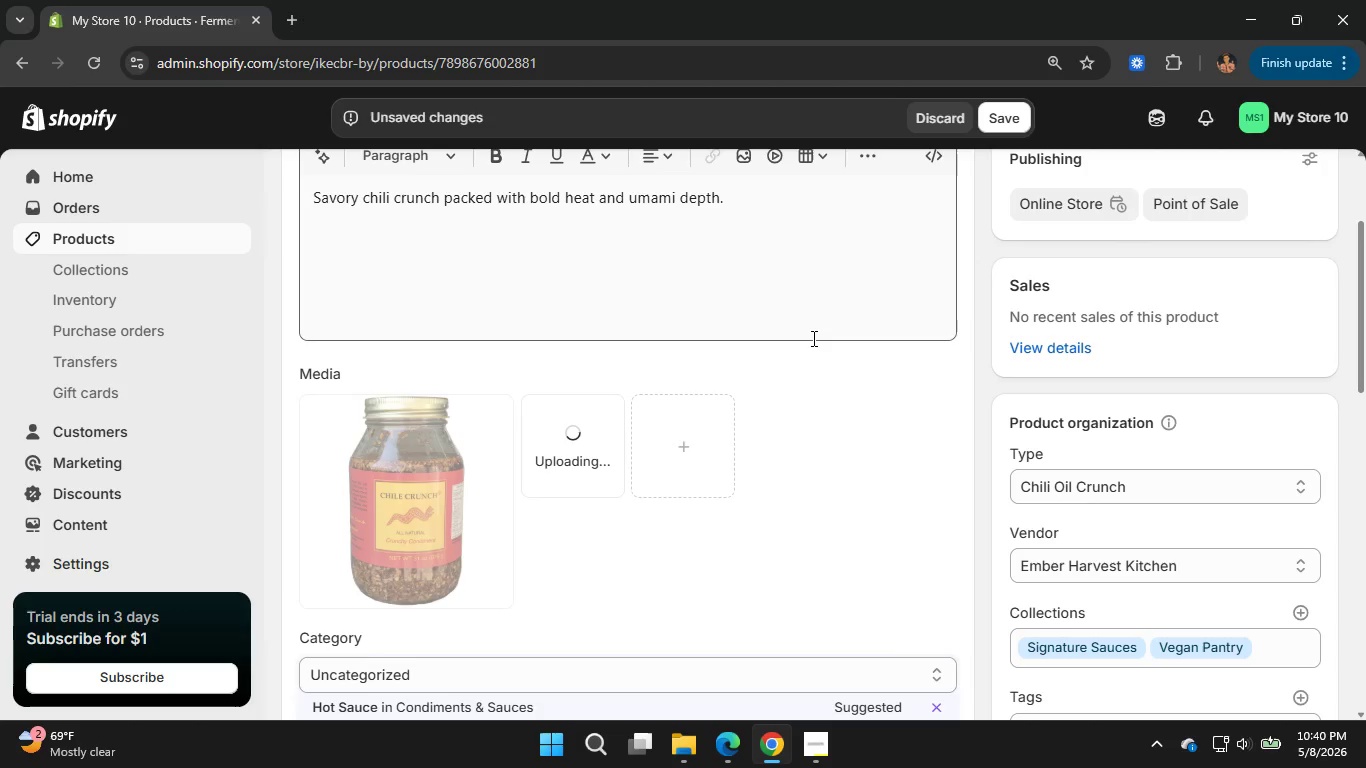 
left_click([819, 755])